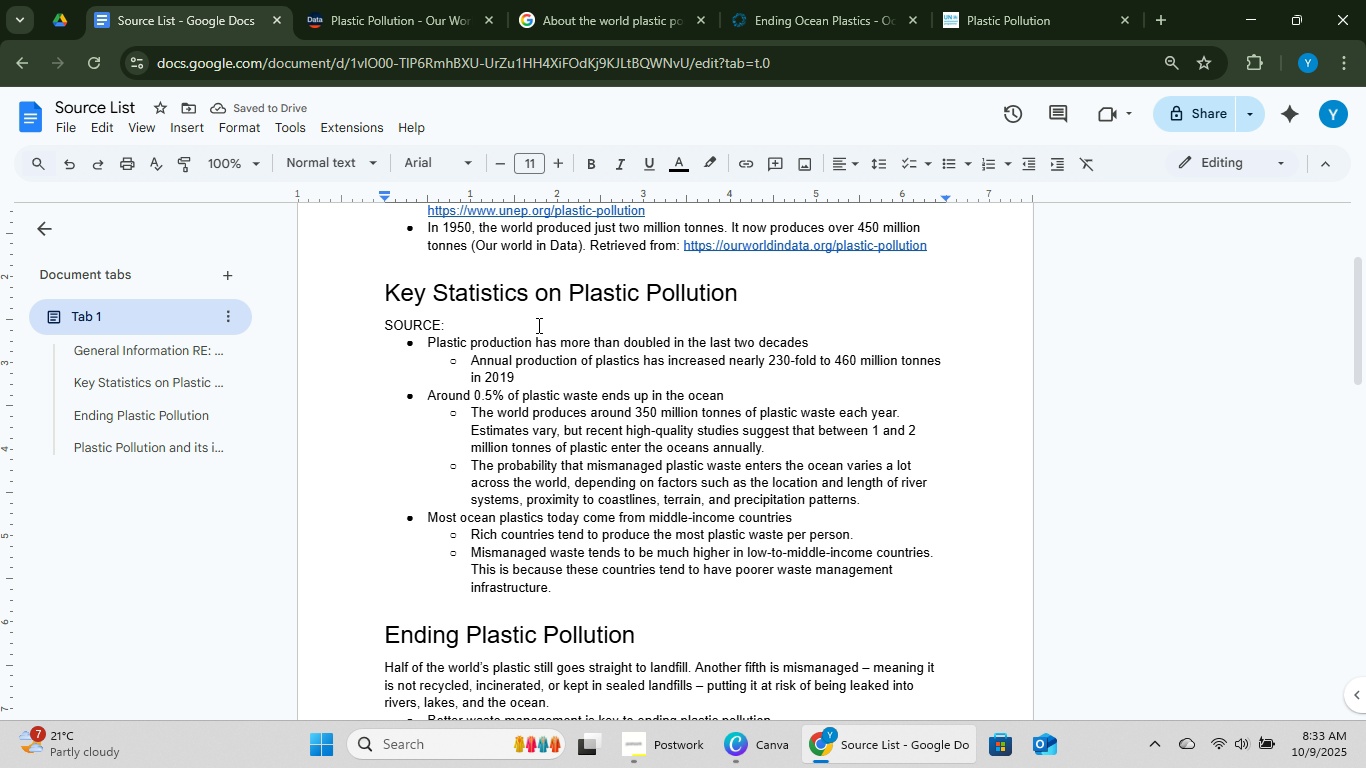 
right_click([545, 312])
 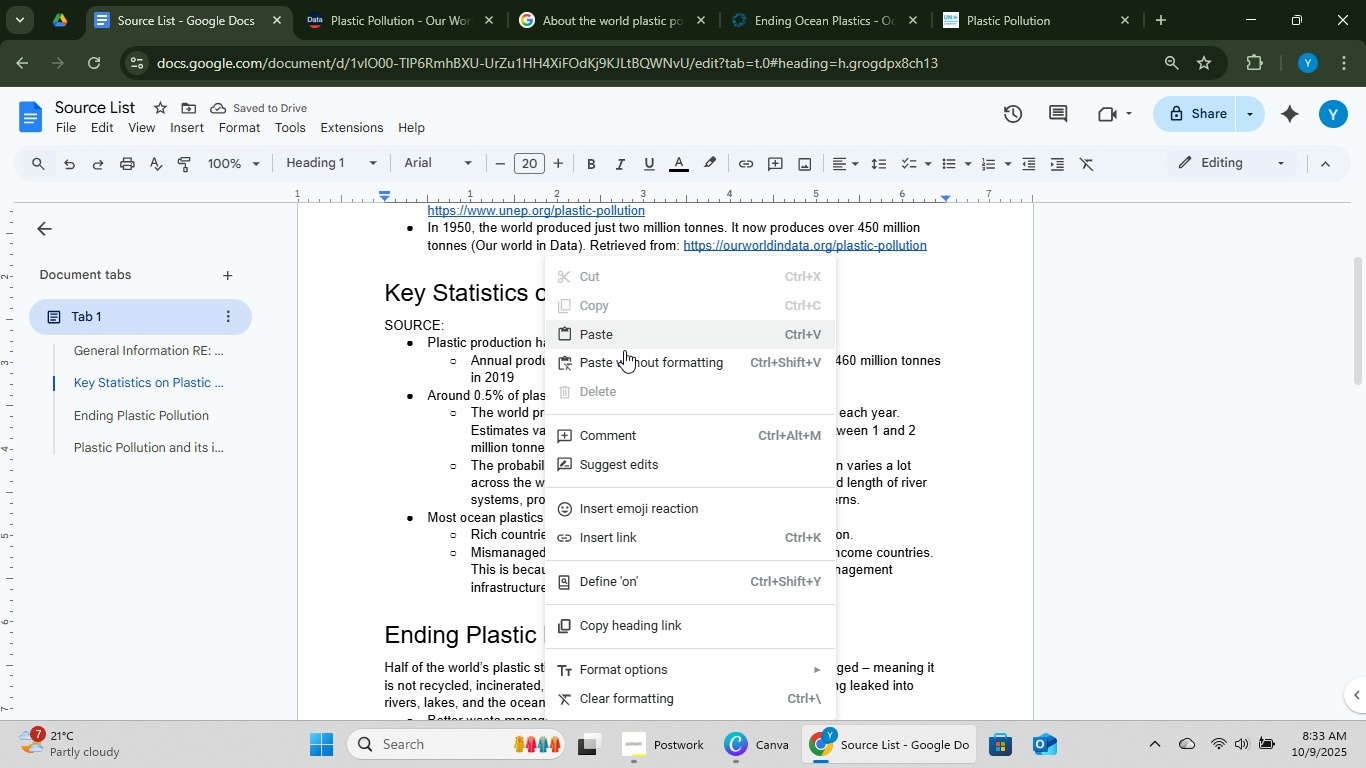 
left_click([624, 350])
 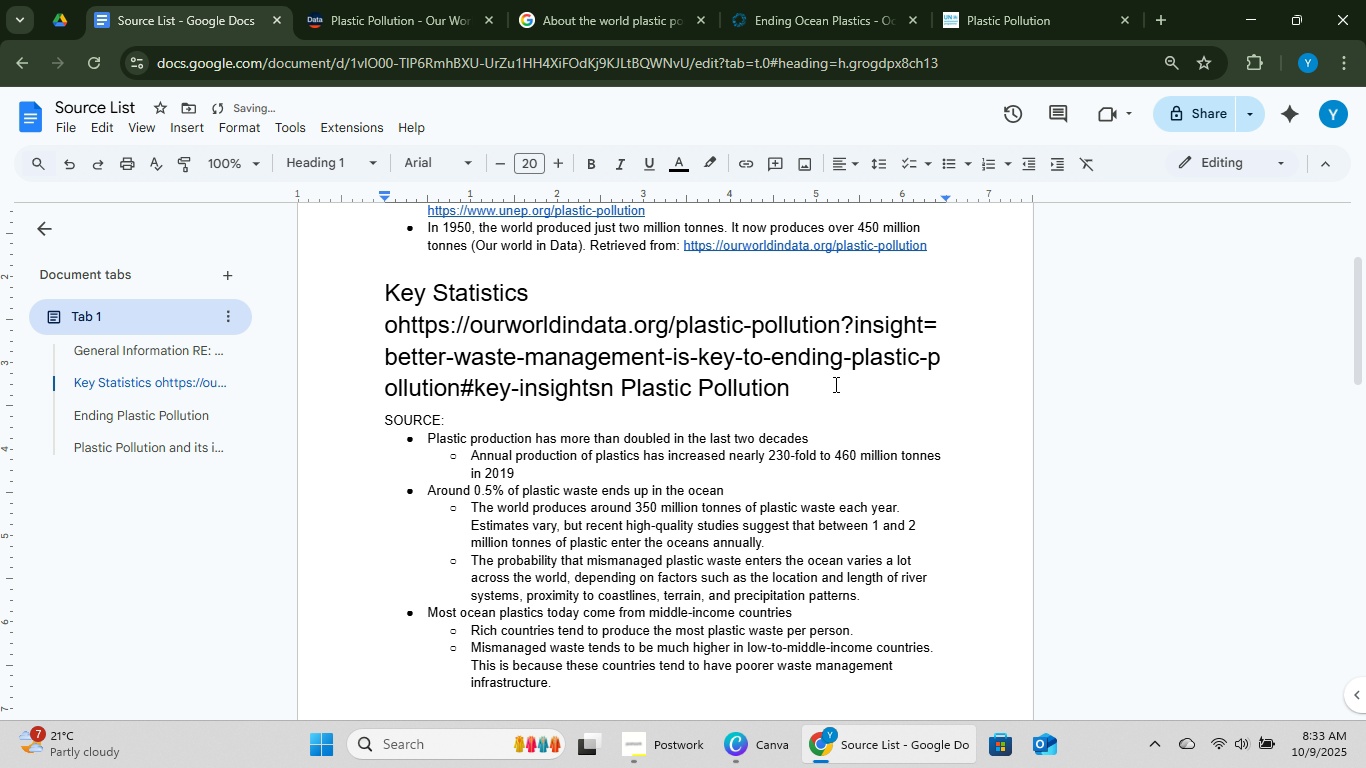 
key(Control+Z)
 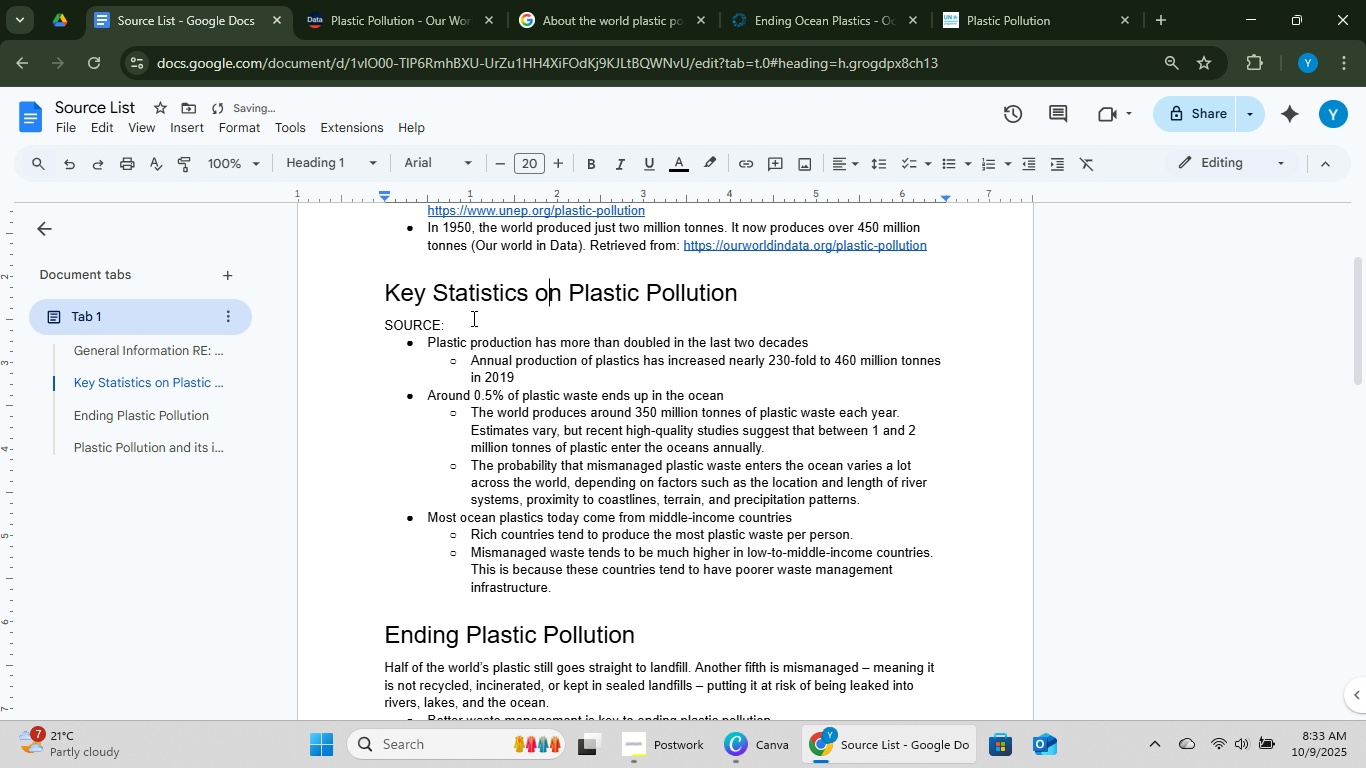 
left_click([469, 325])
 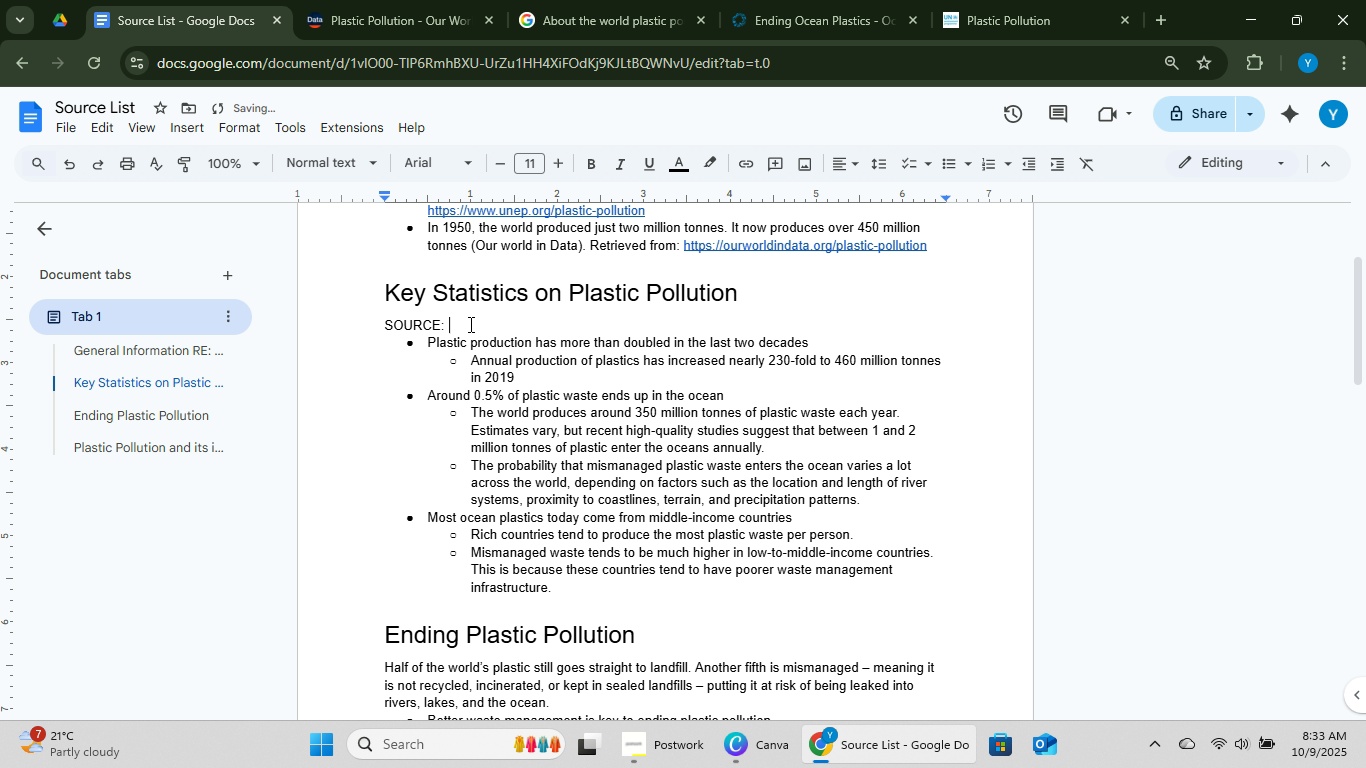 
right_click([469, 324])
 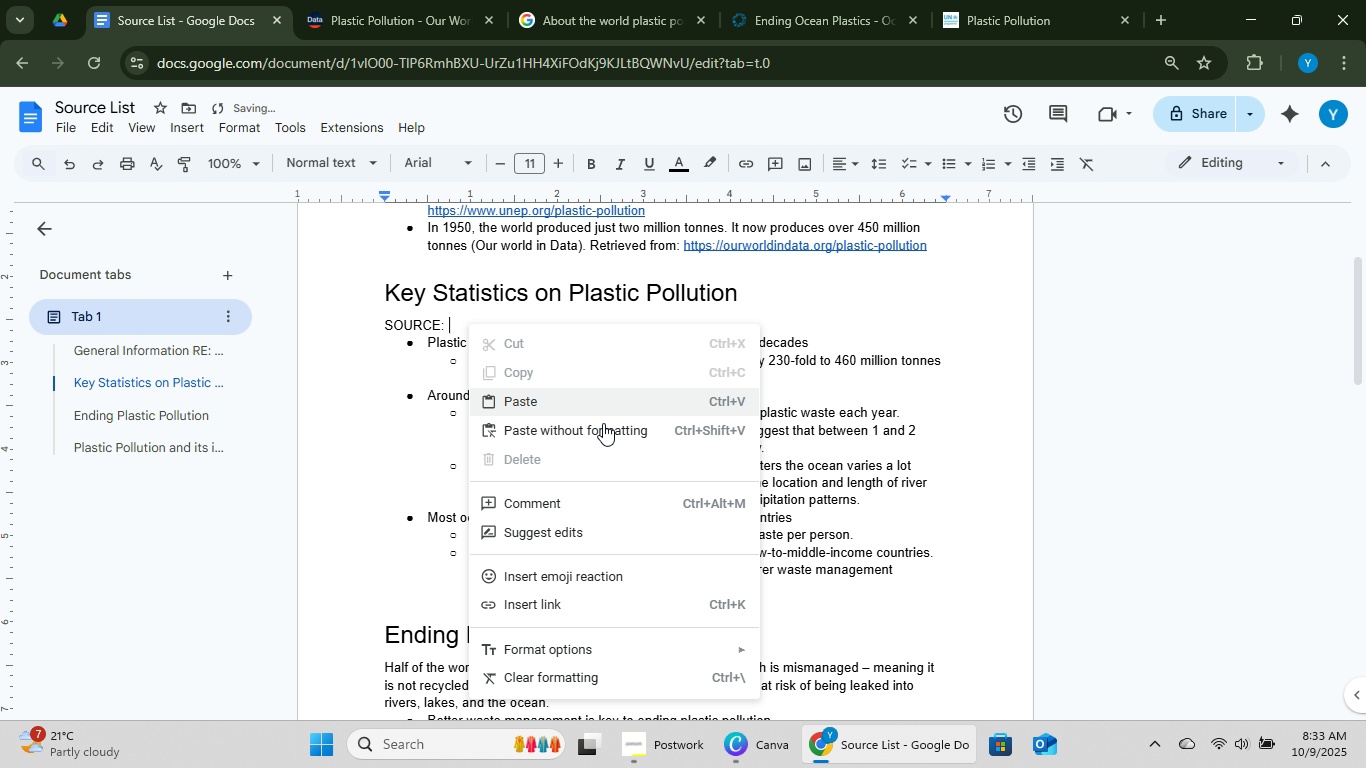 
left_click([603, 423])
 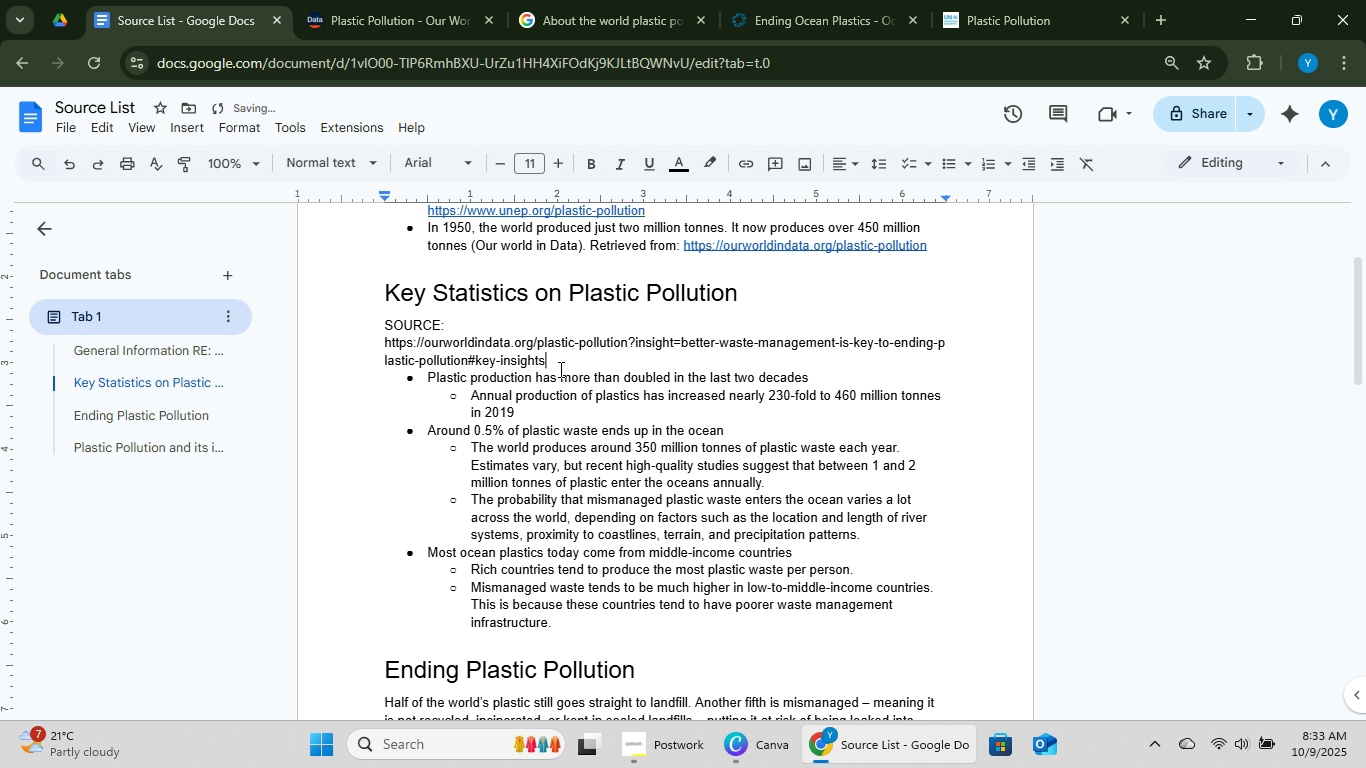 
left_click_drag(start_coordinate=[559, 358], to_coordinate=[370, 342])
 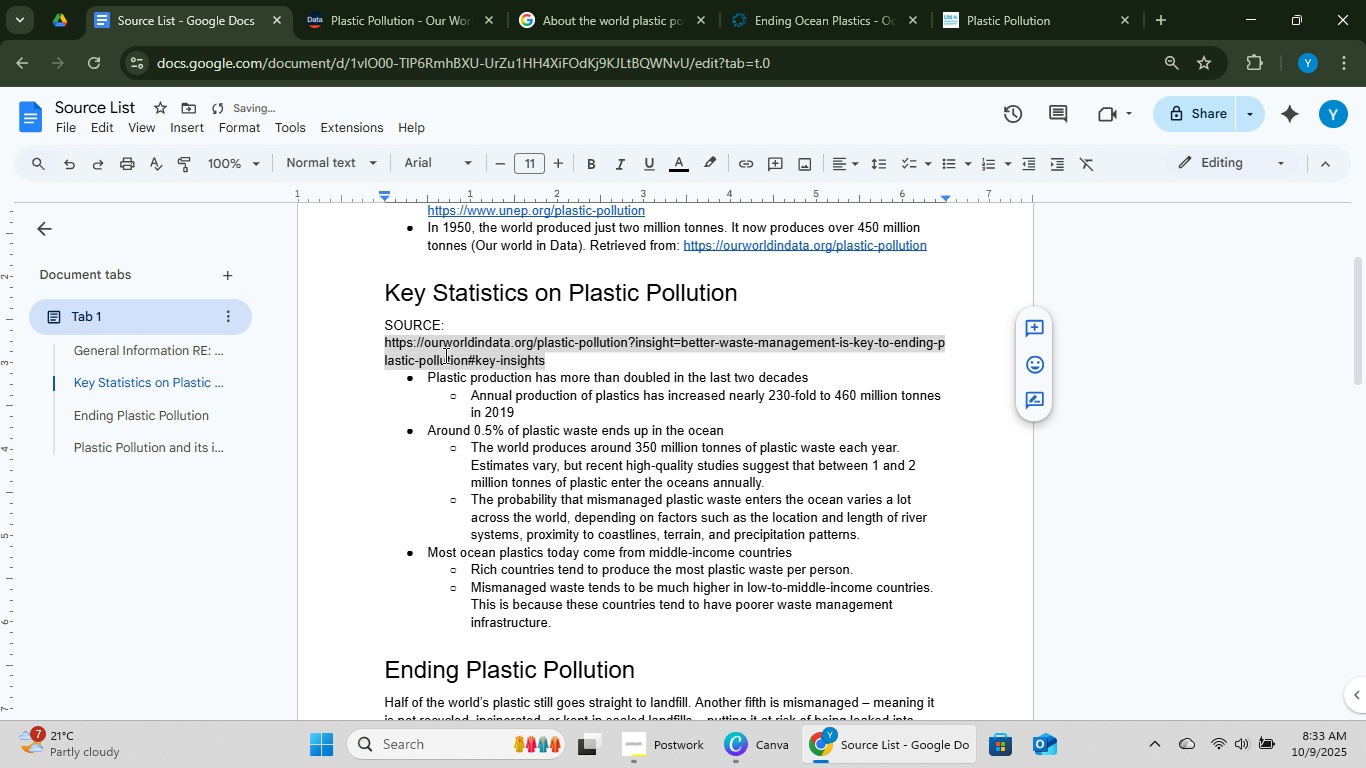 
right_click([444, 355])
 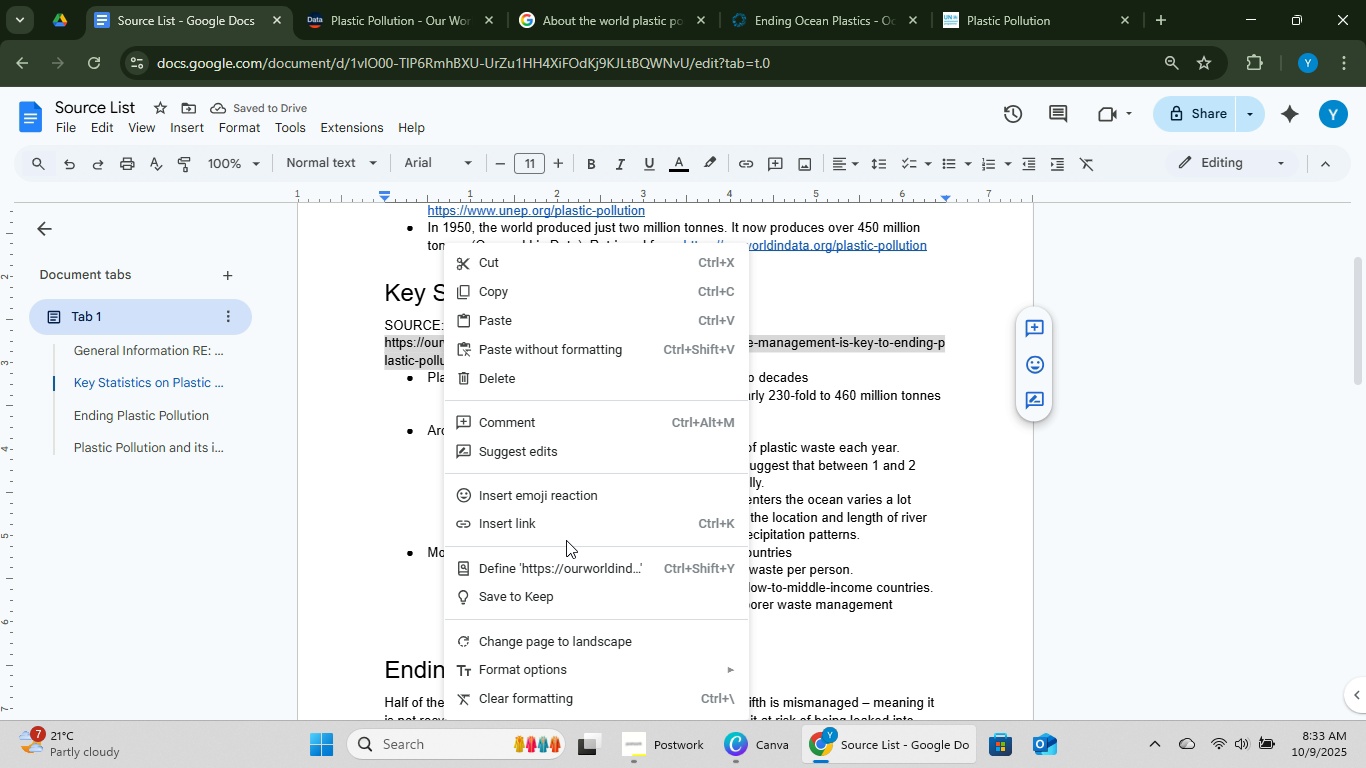 
left_click([566, 524])
 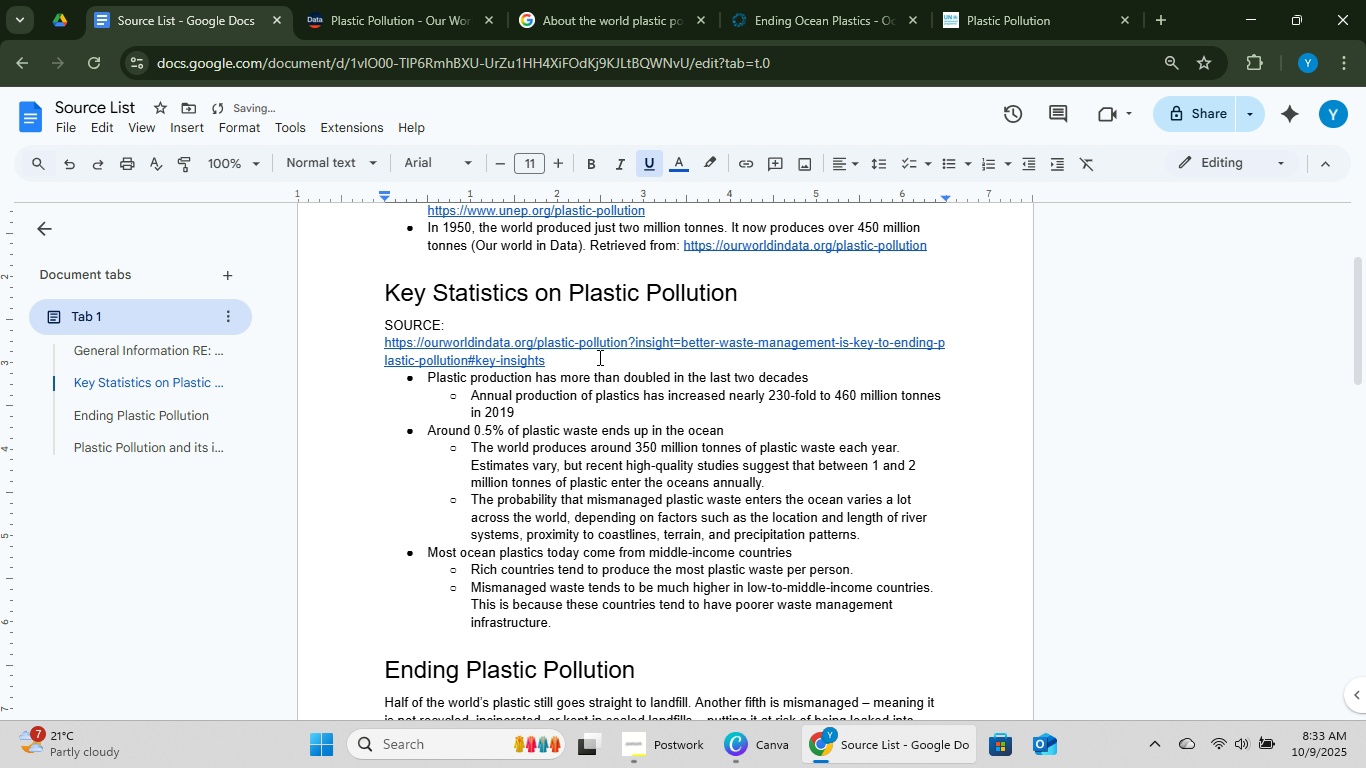 
left_click([600, 355])
 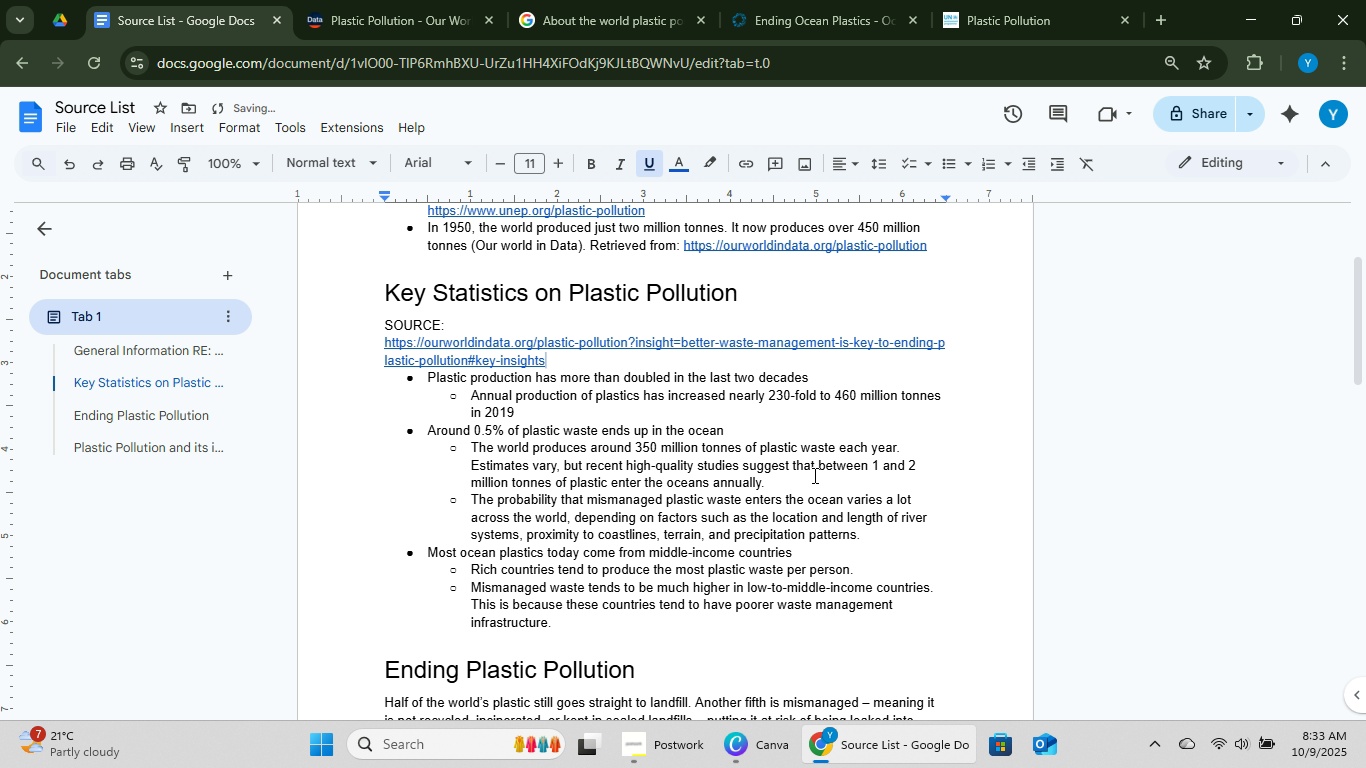 
left_click([813, 475])
 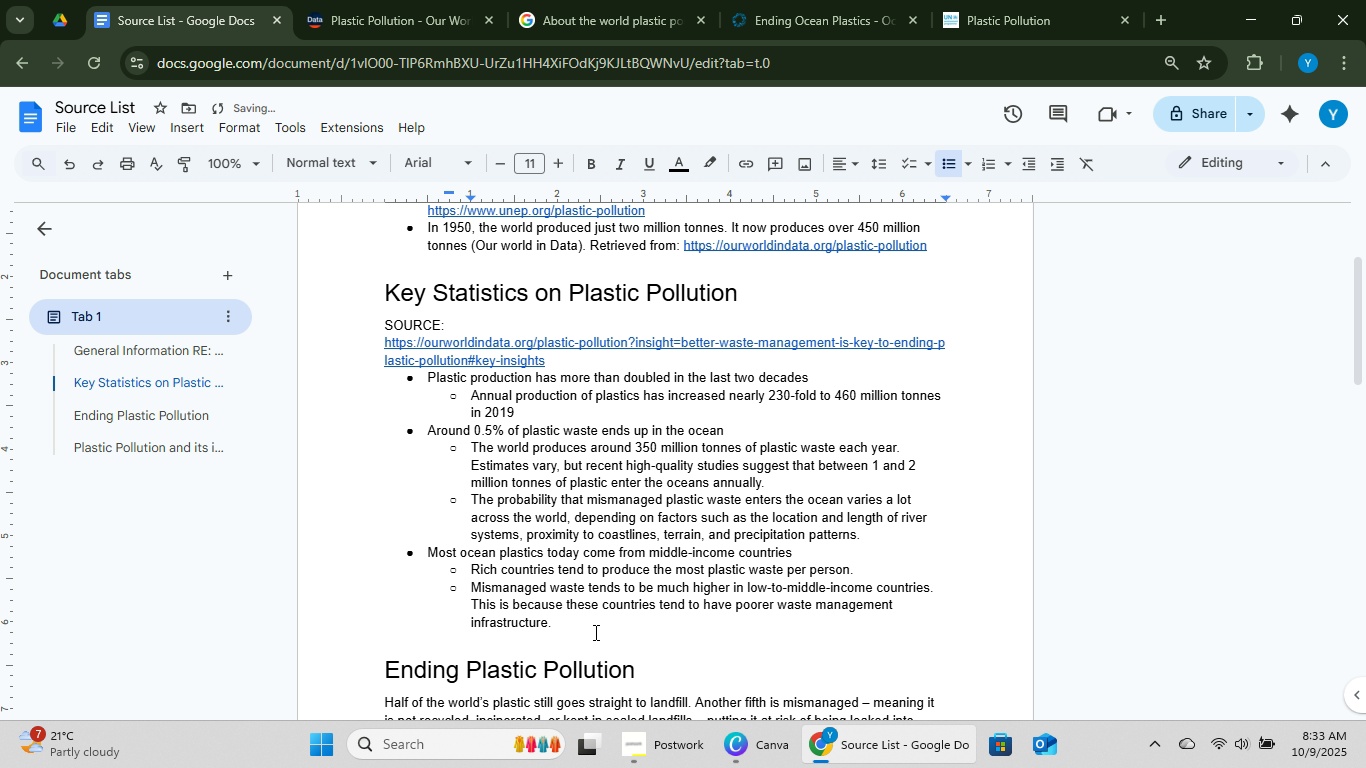 
left_click([594, 632])
 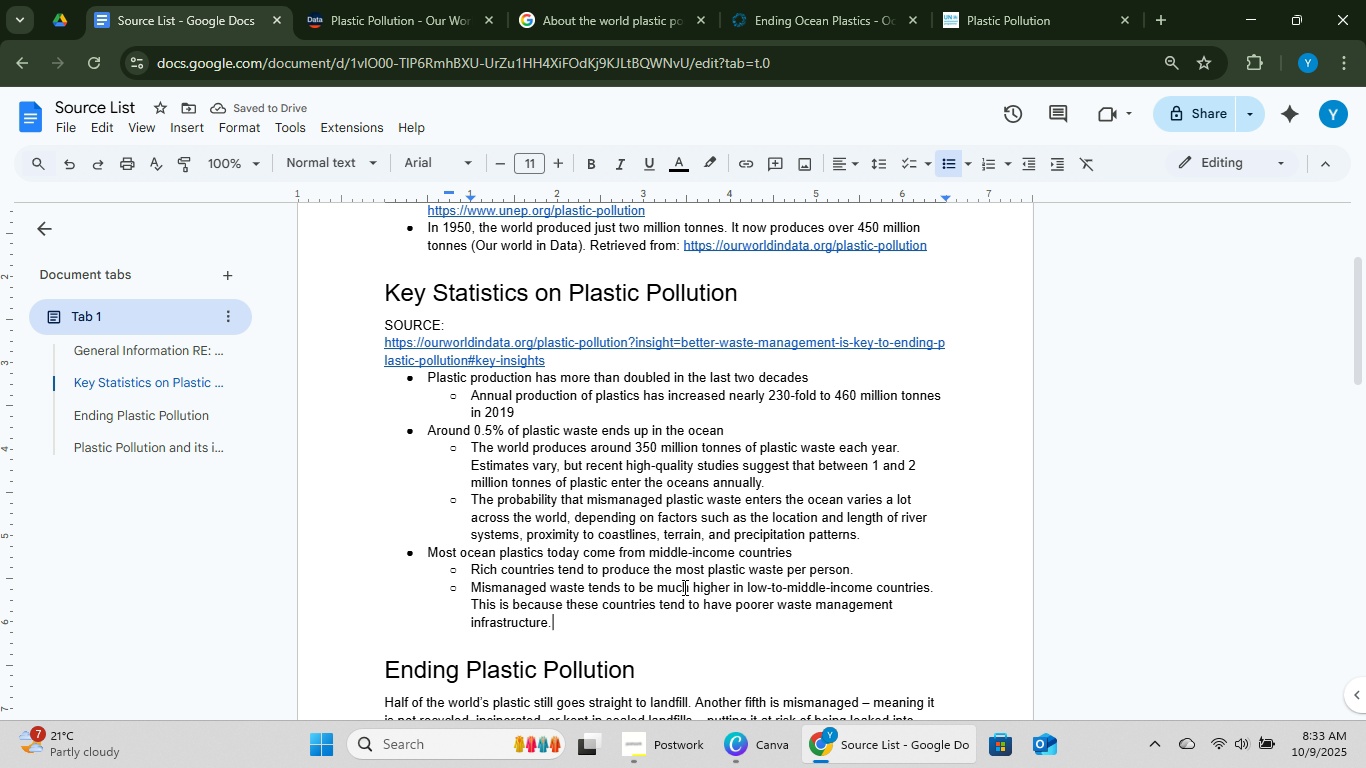 
scroll: coordinate [684, 585], scroll_direction: down, amount: 2.0
 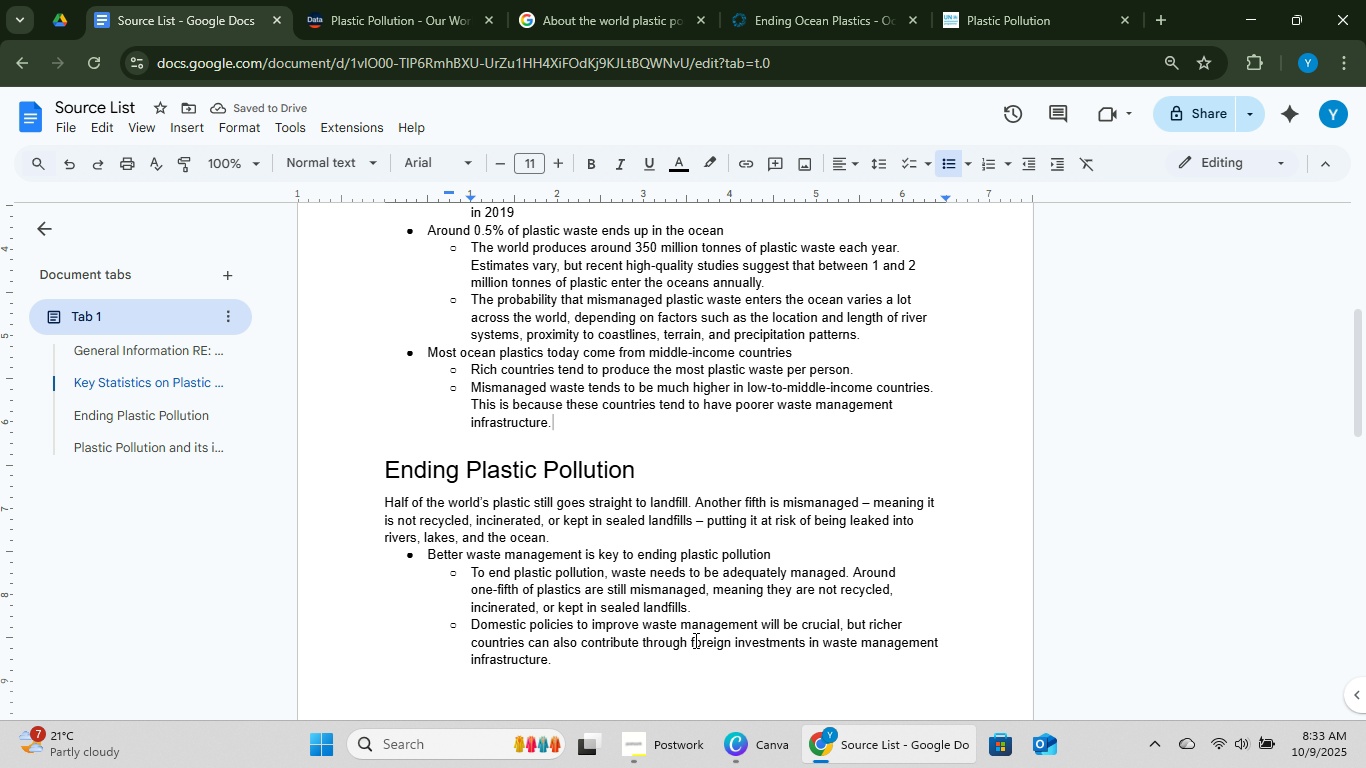 
left_click([694, 640])
 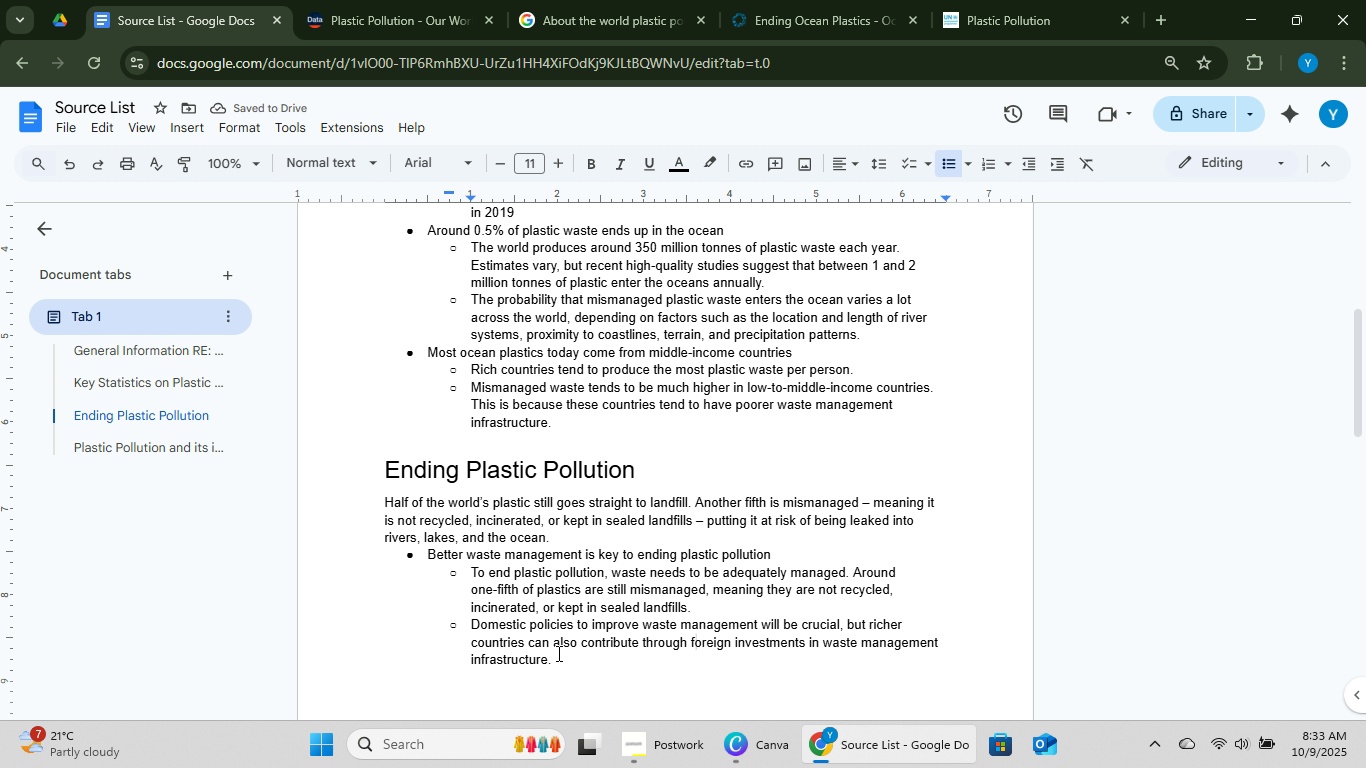 
left_click([557, 653])
 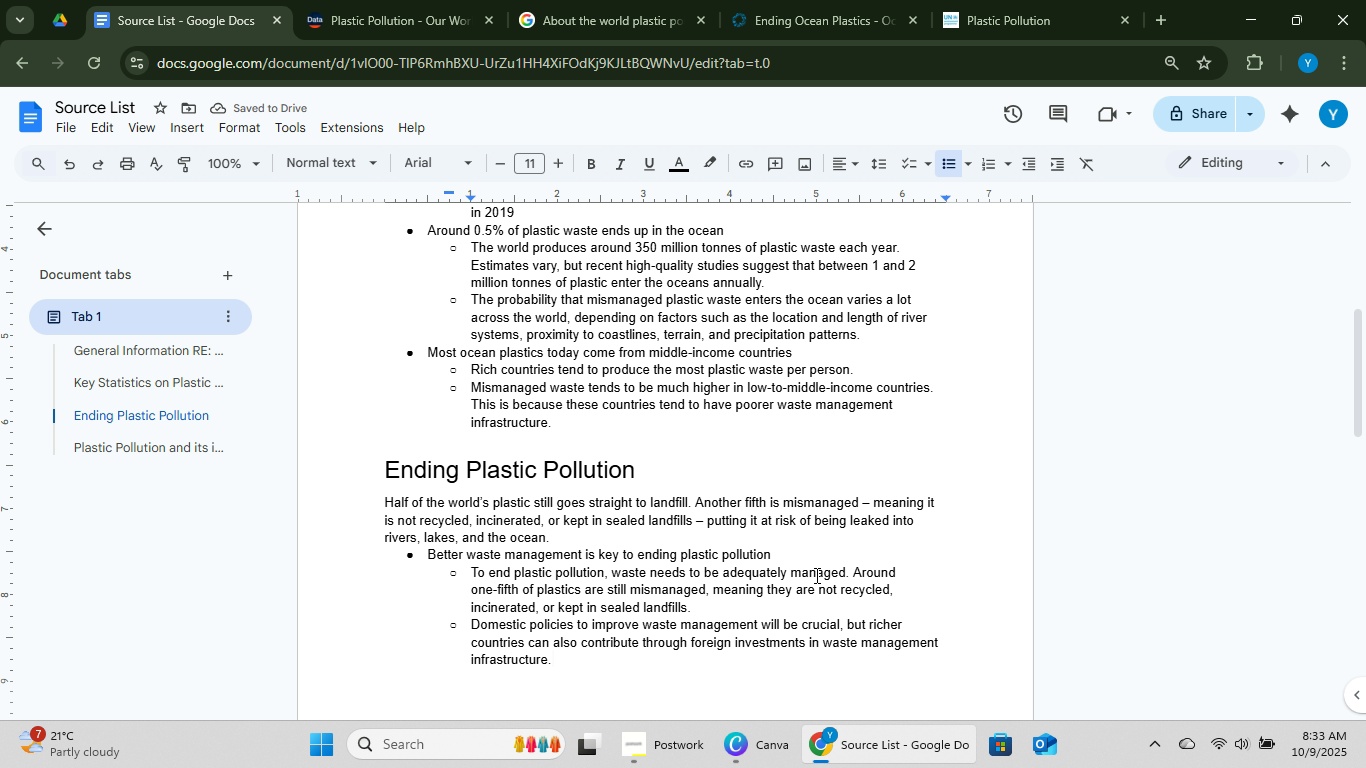 
scroll: coordinate [800, 564], scroll_direction: down, amount: 2.0
 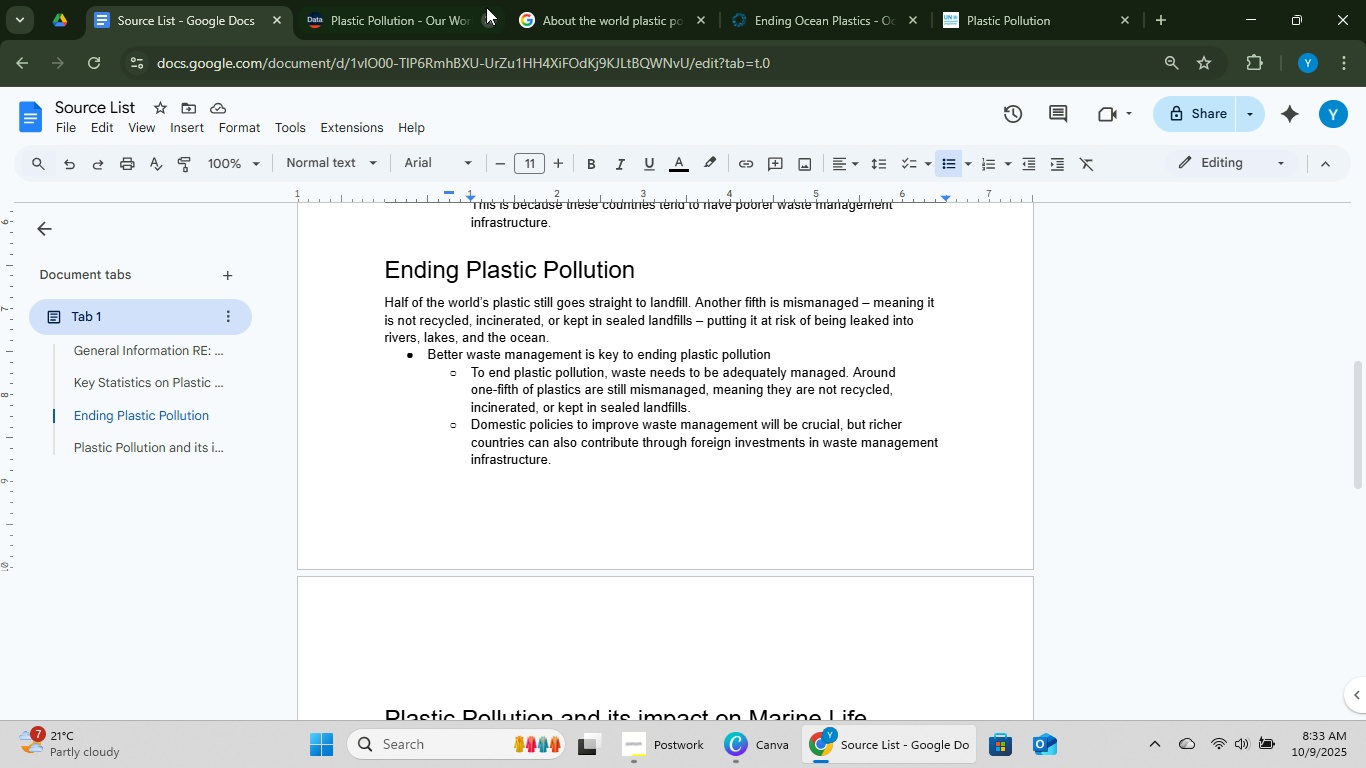 
left_click([453, 0])
 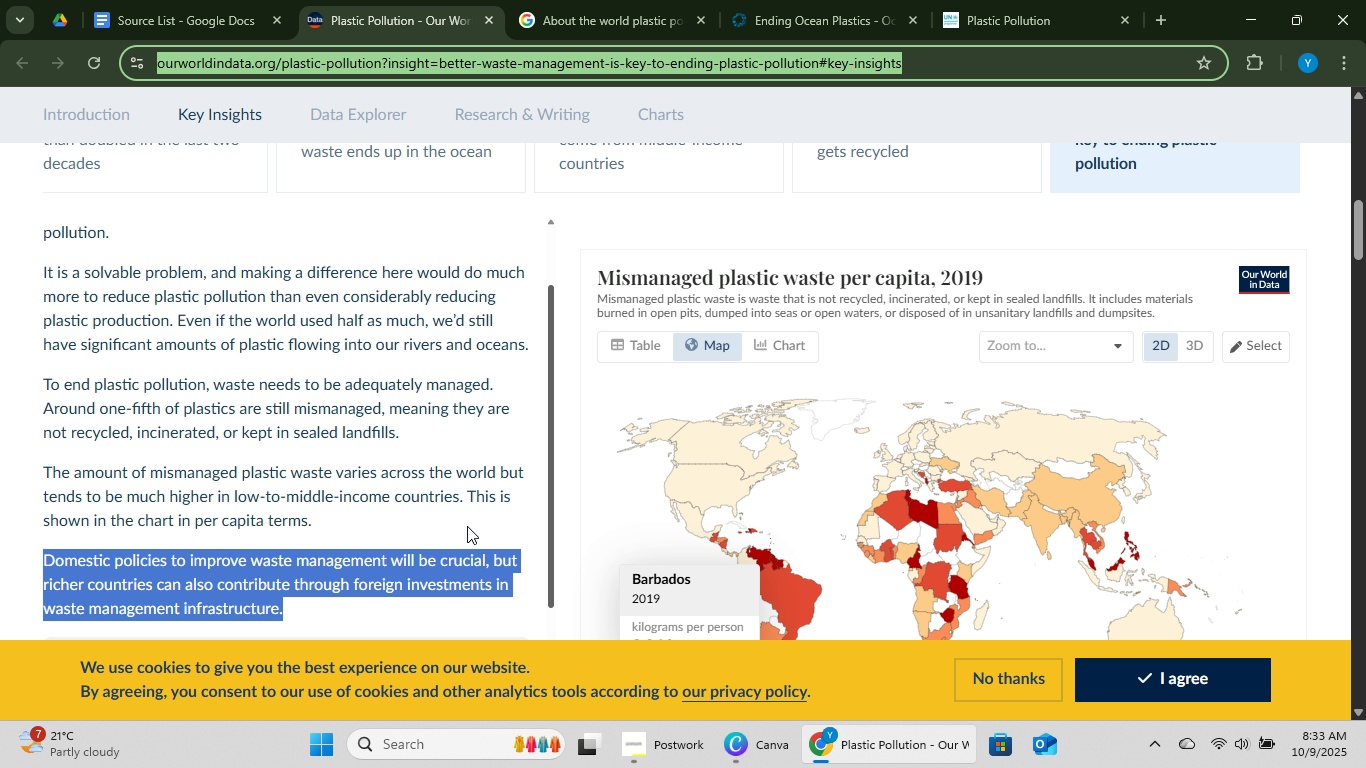 
scroll: coordinate [731, 558], scroll_direction: down, amount: 25.0
 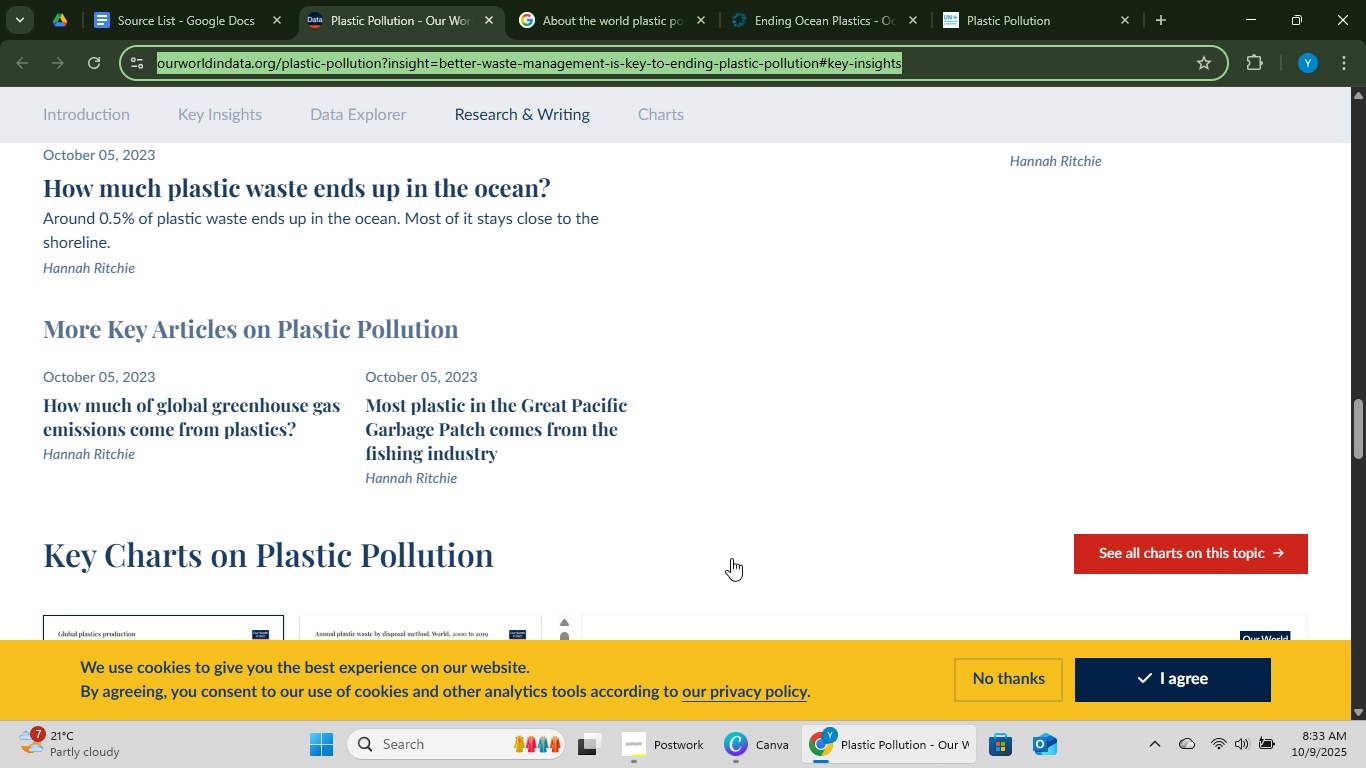 
scroll: coordinate [731, 558], scroll_direction: up, amount: 5.0
 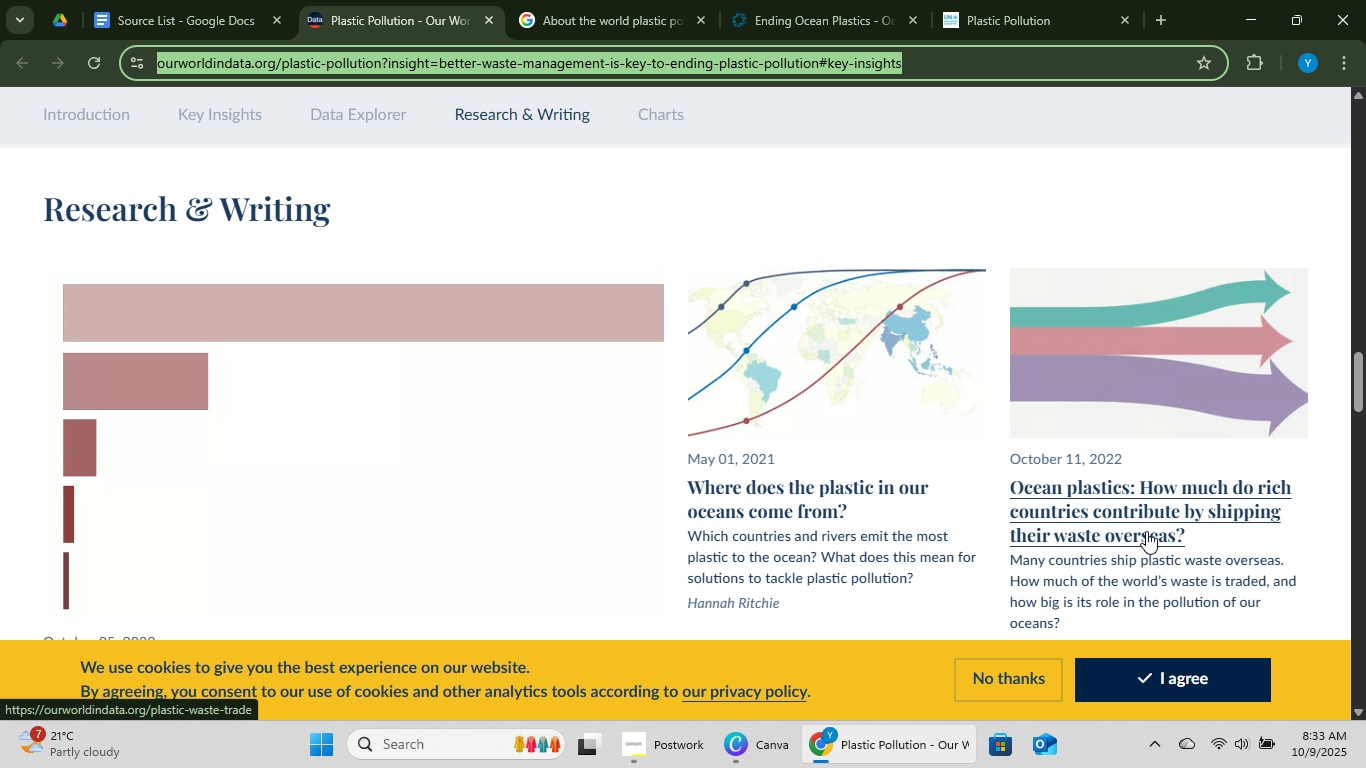 
scroll: coordinate [697, 383], scroll_direction: down, amount: 14.0
 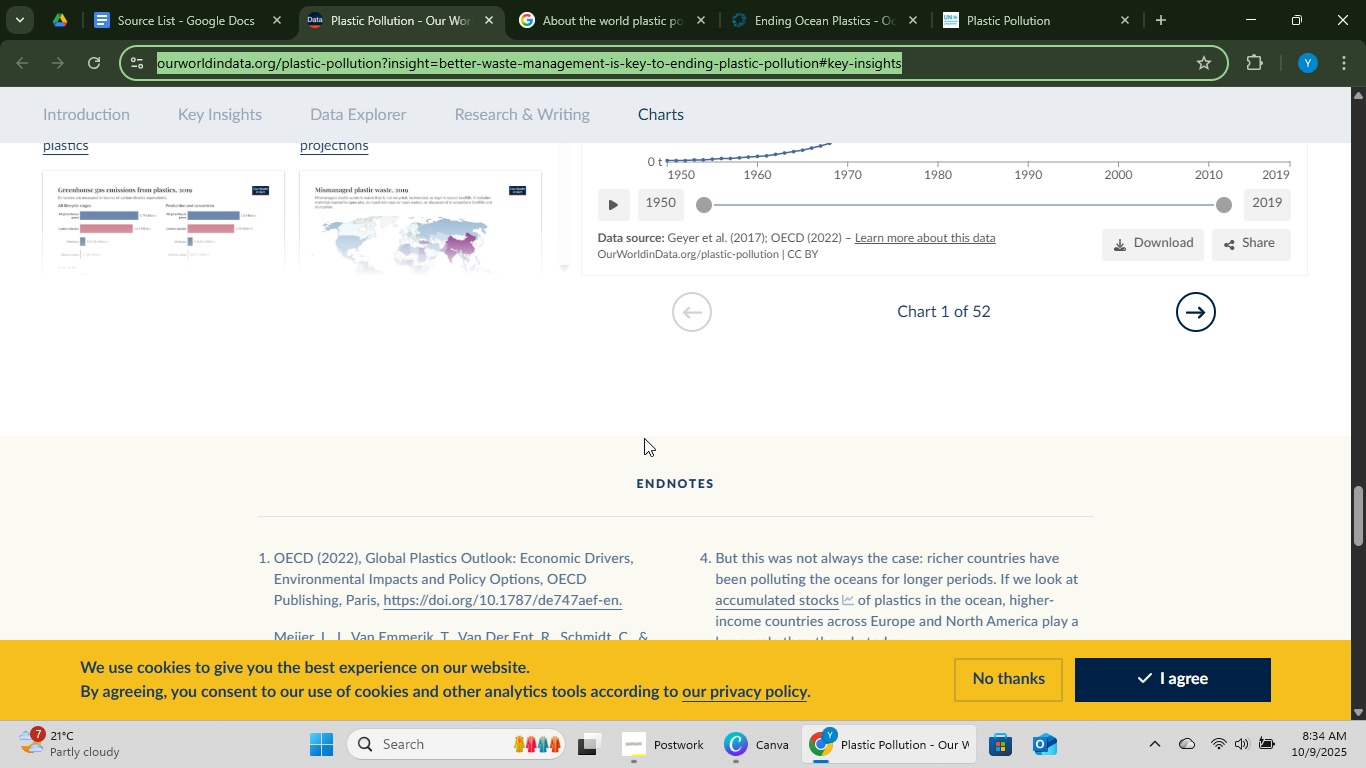 
scroll: coordinate [576, 424], scroll_direction: up, amount: 4.0
 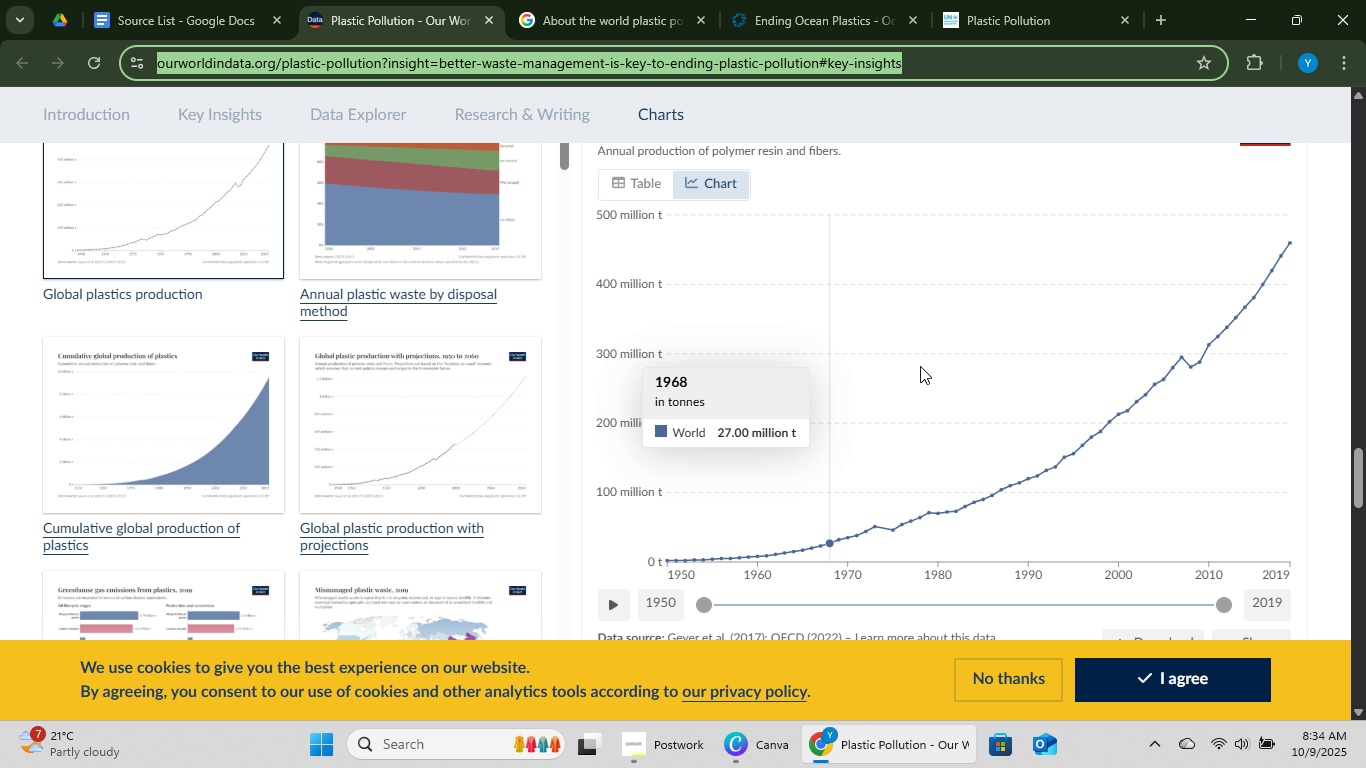 
scroll: coordinate [1147, 320], scroll_direction: down, amount: 4.0
 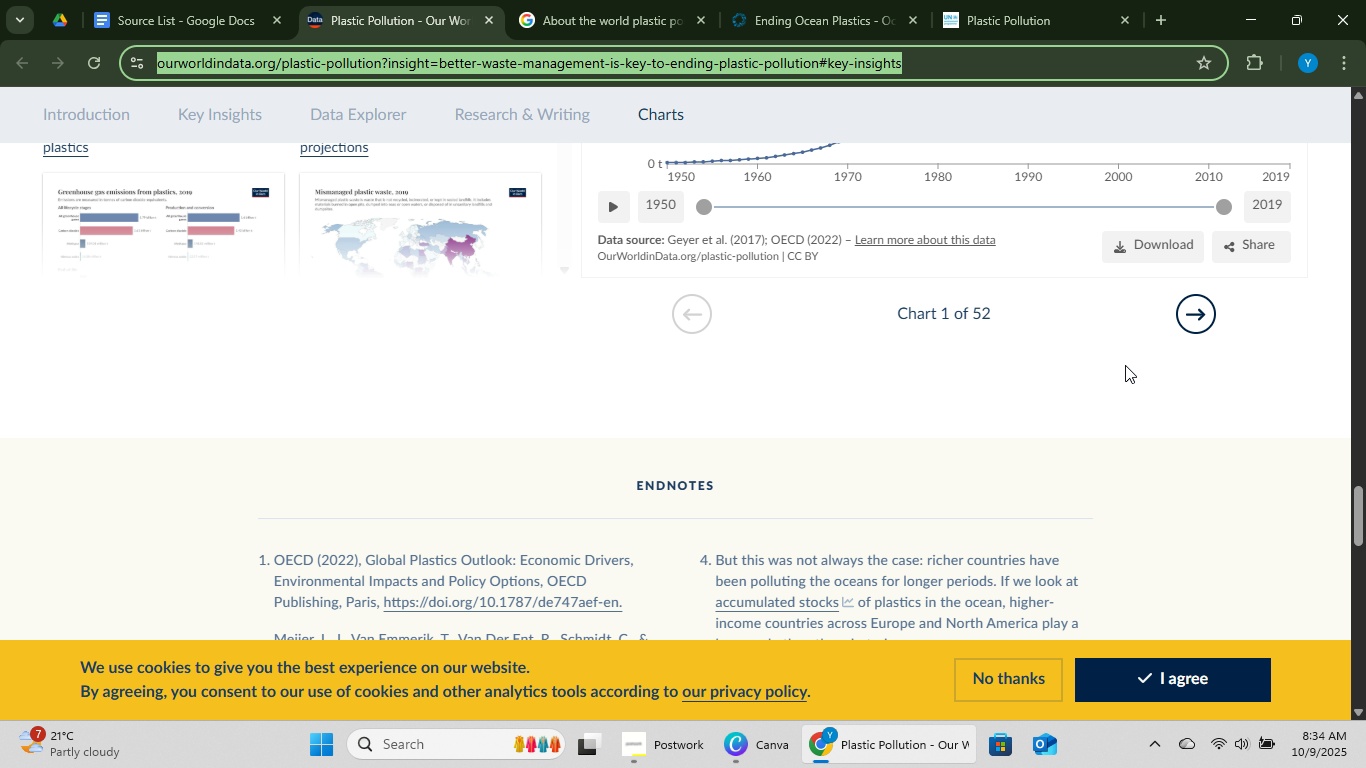 
scroll: coordinate [537, 334], scroll_direction: up, amount: 5.0
 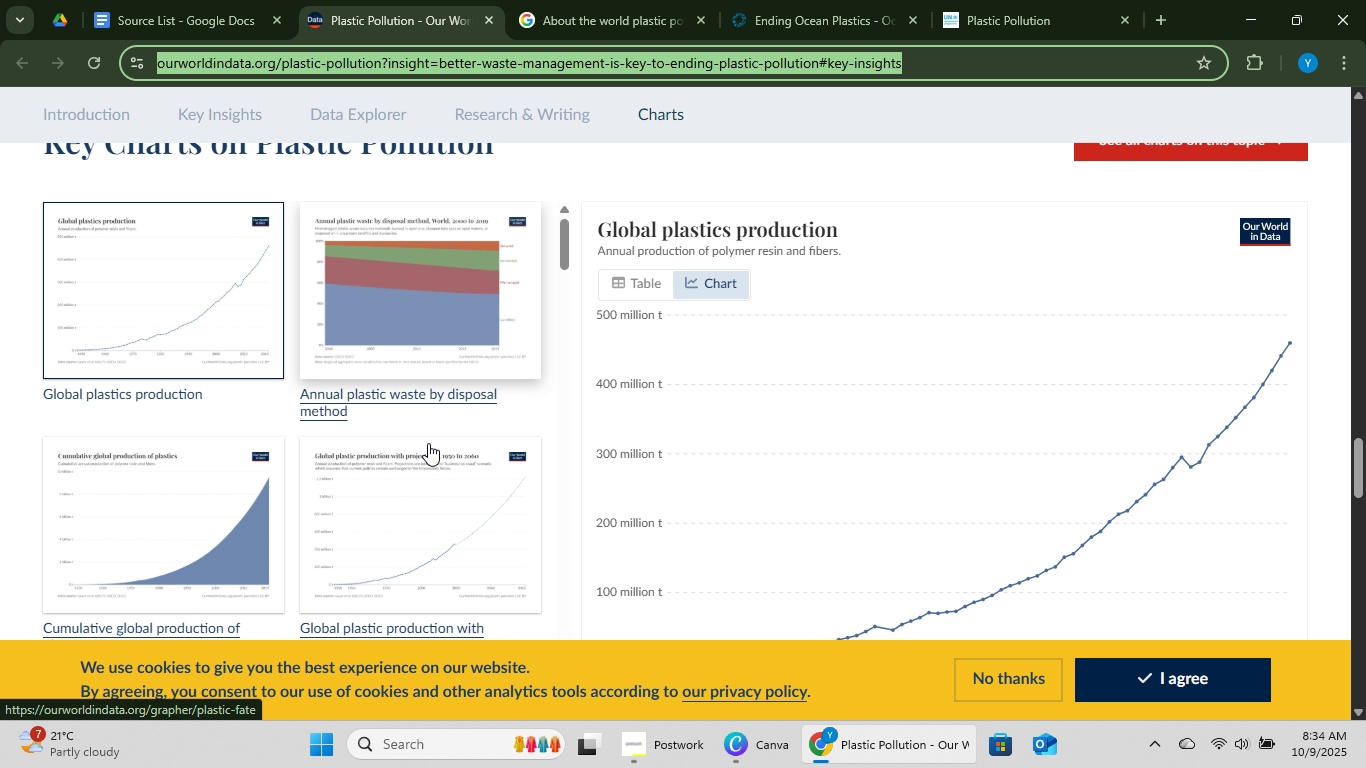 
scroll: coordinate [976, 491], scroll_direction: down, amount: 9.0
 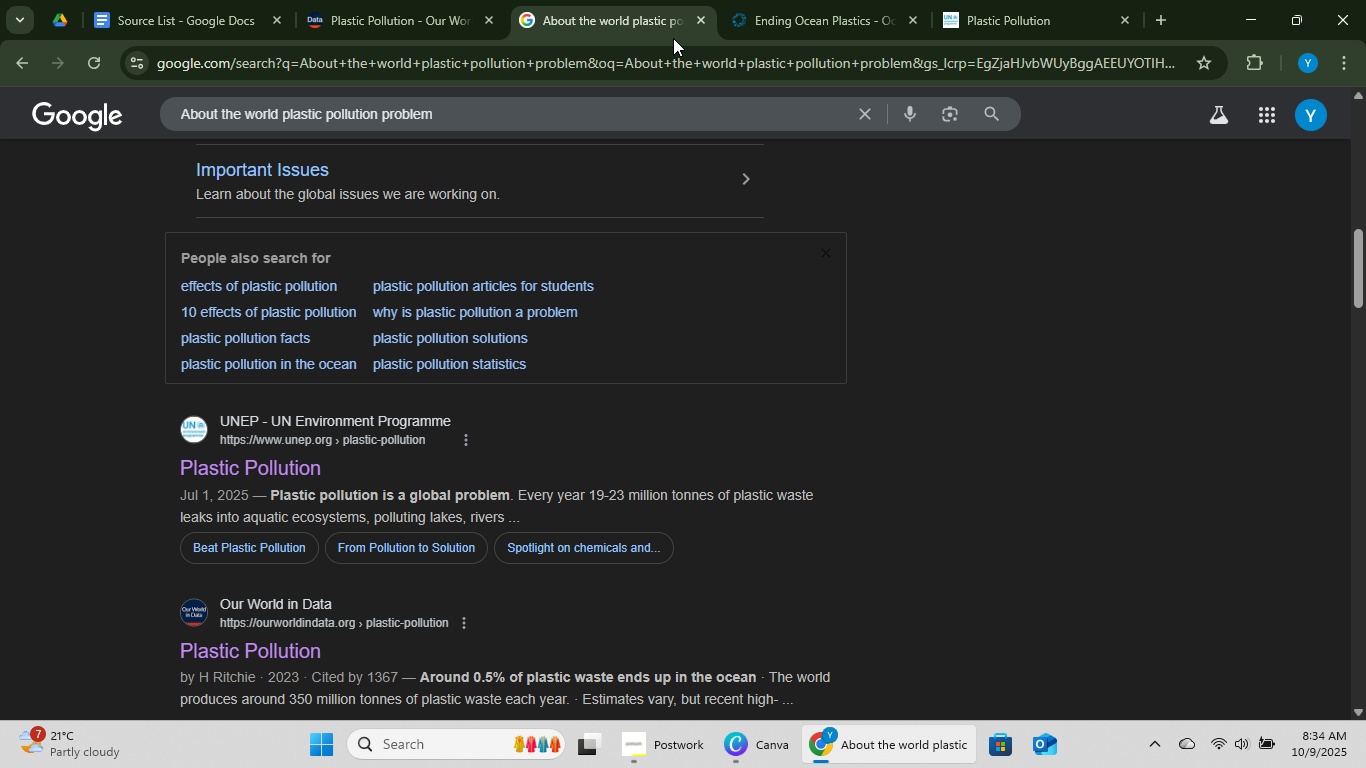 
double_click([643, 69])
 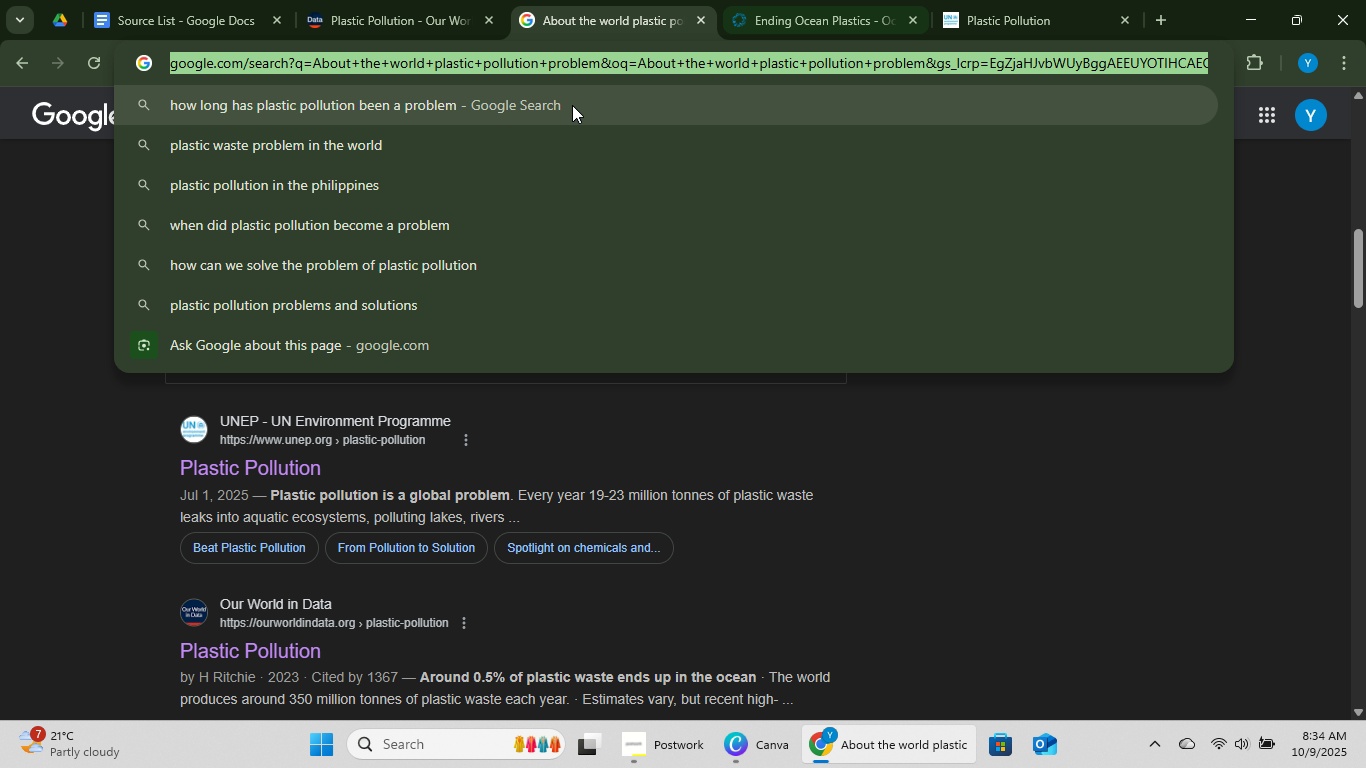 
type(Ocean plastic pollution impact )
 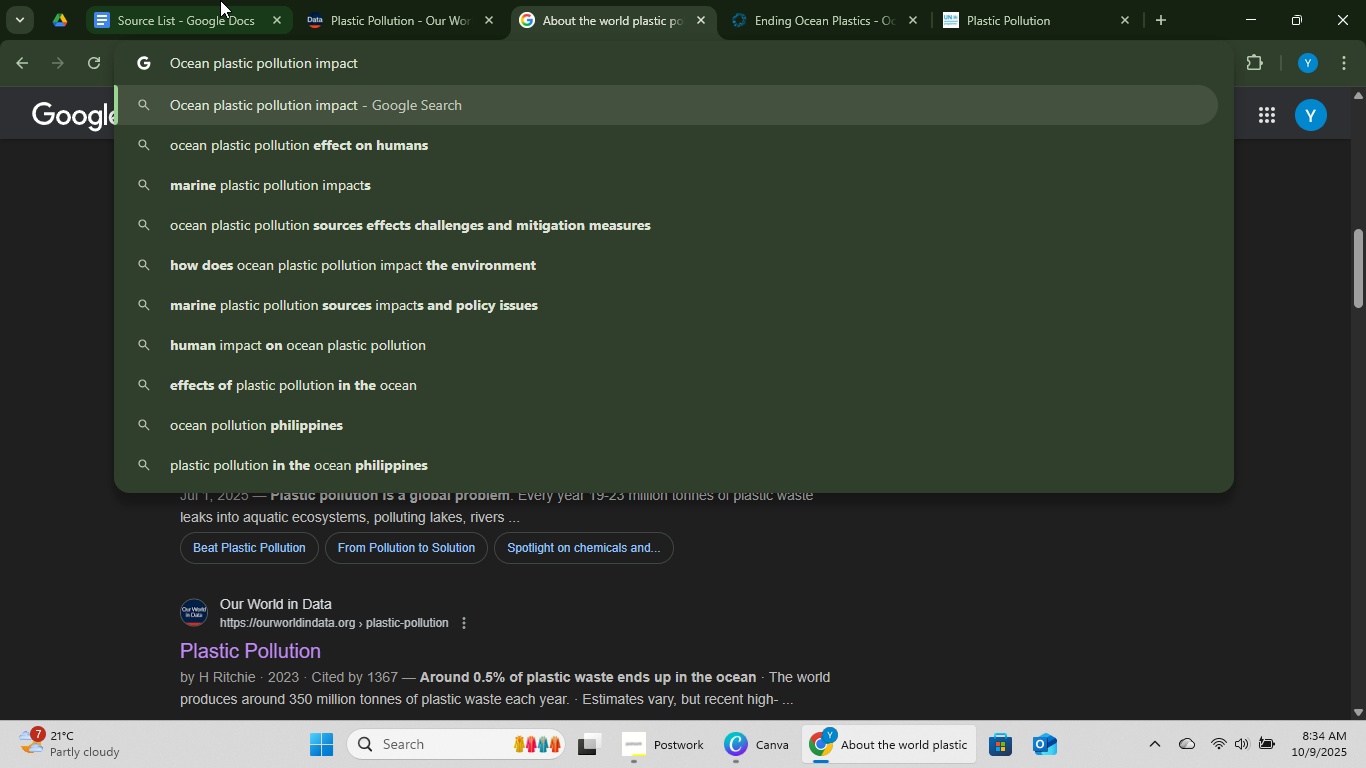 
left_click([210, 0])
 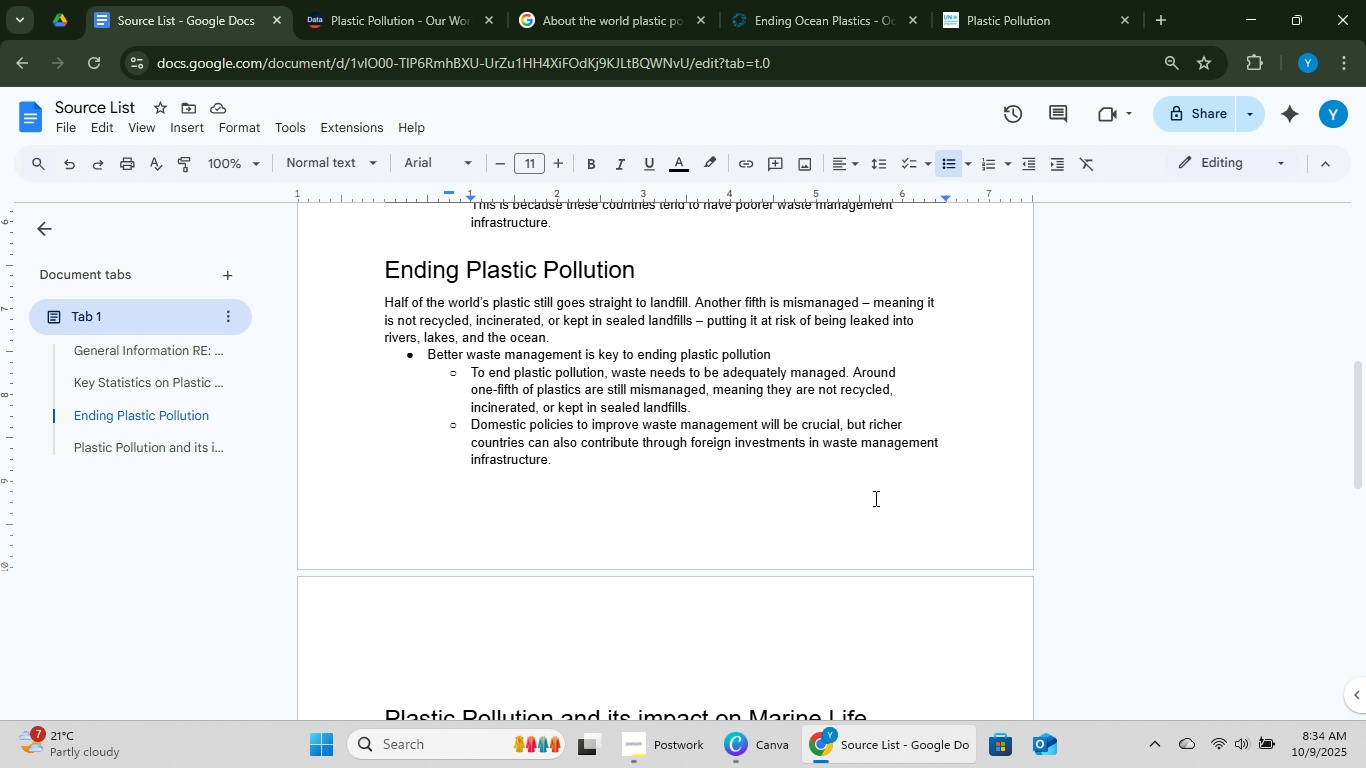 
scroll: coordinate [884, 488], scroll_direction: down, amount: 2.0
 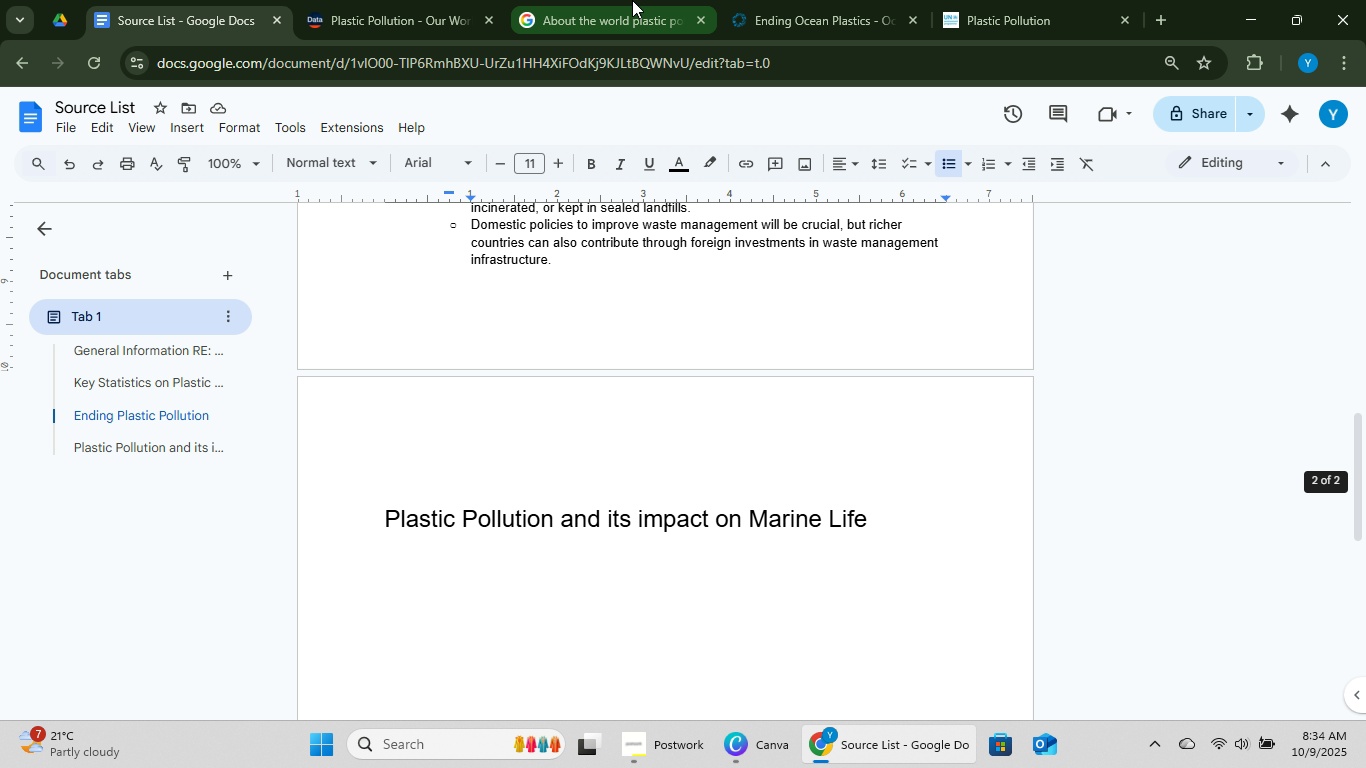 
left_click([634, 0])
 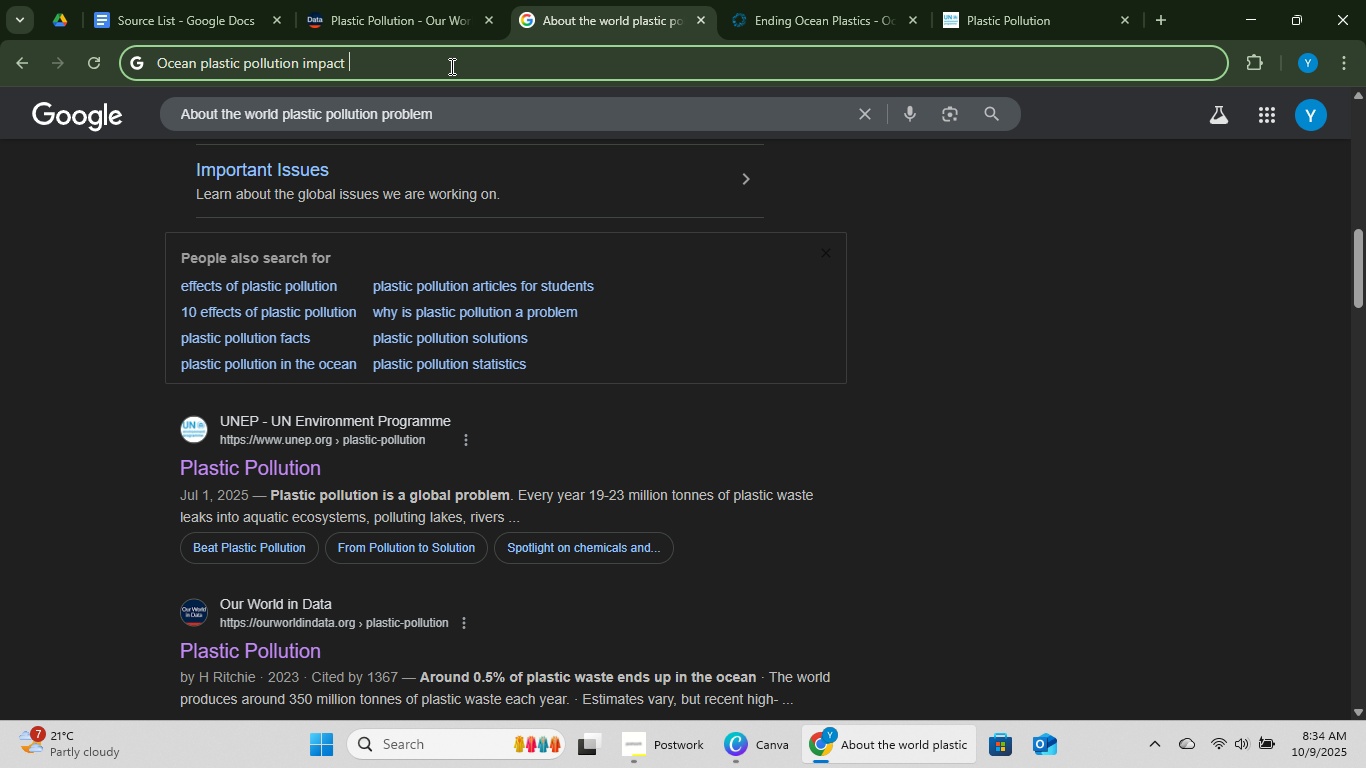 
type(marine life)
 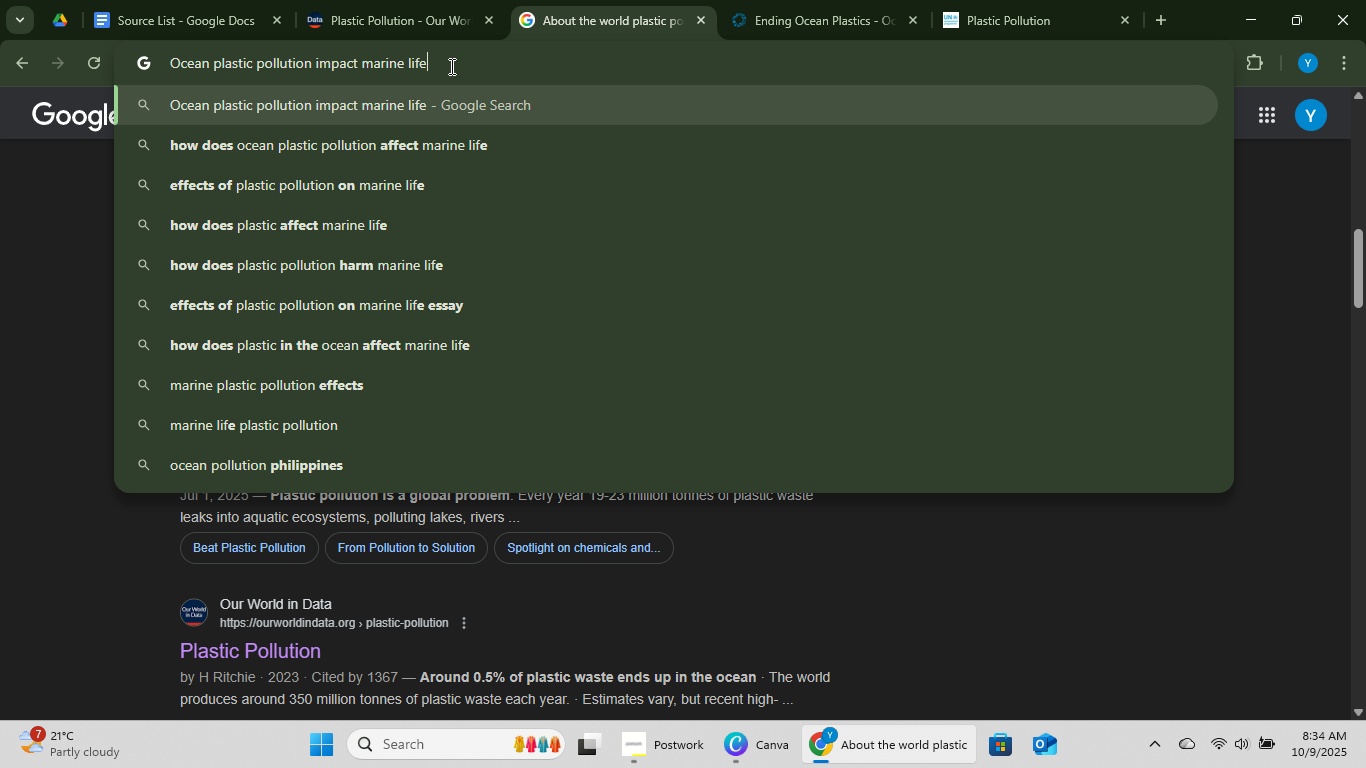 
key(Enter)
 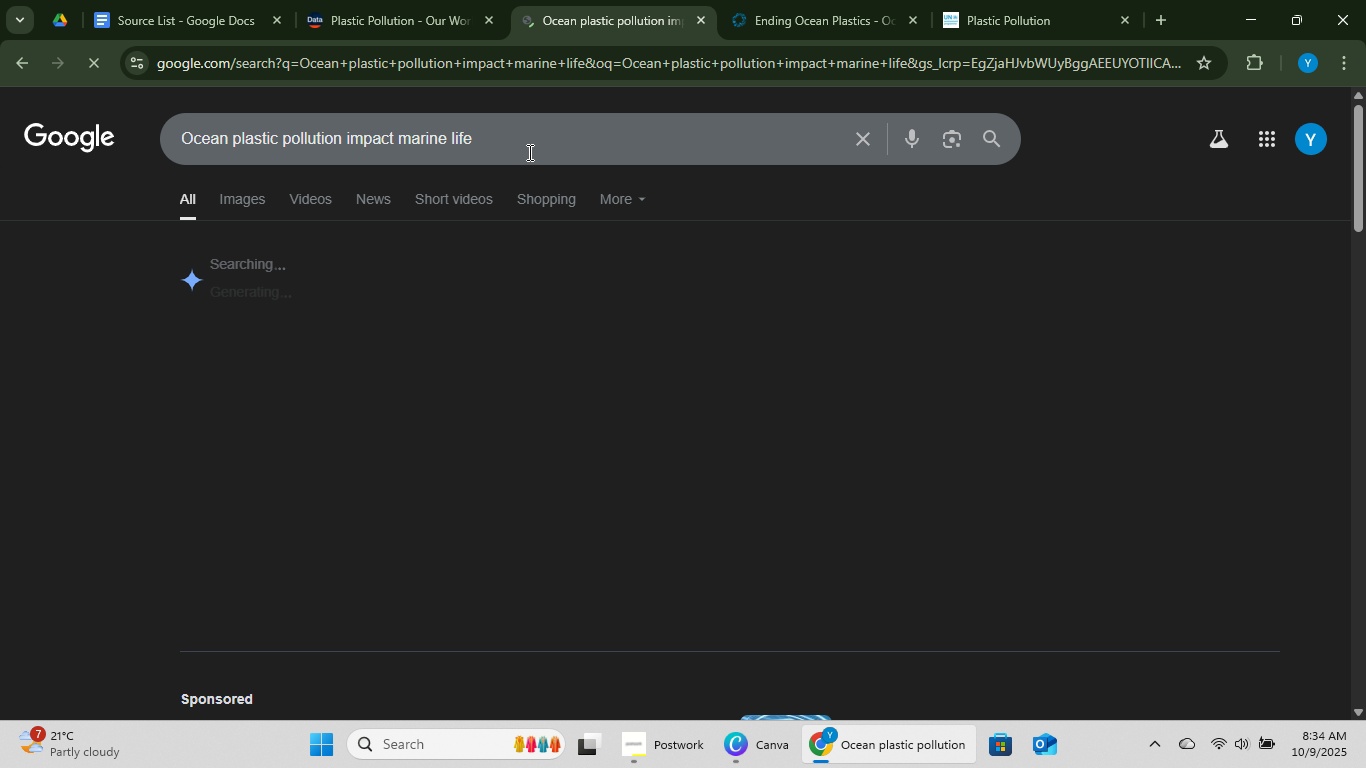 
scroll: coordinate [558, 282], scroll_direction: down, amount: 7.0
 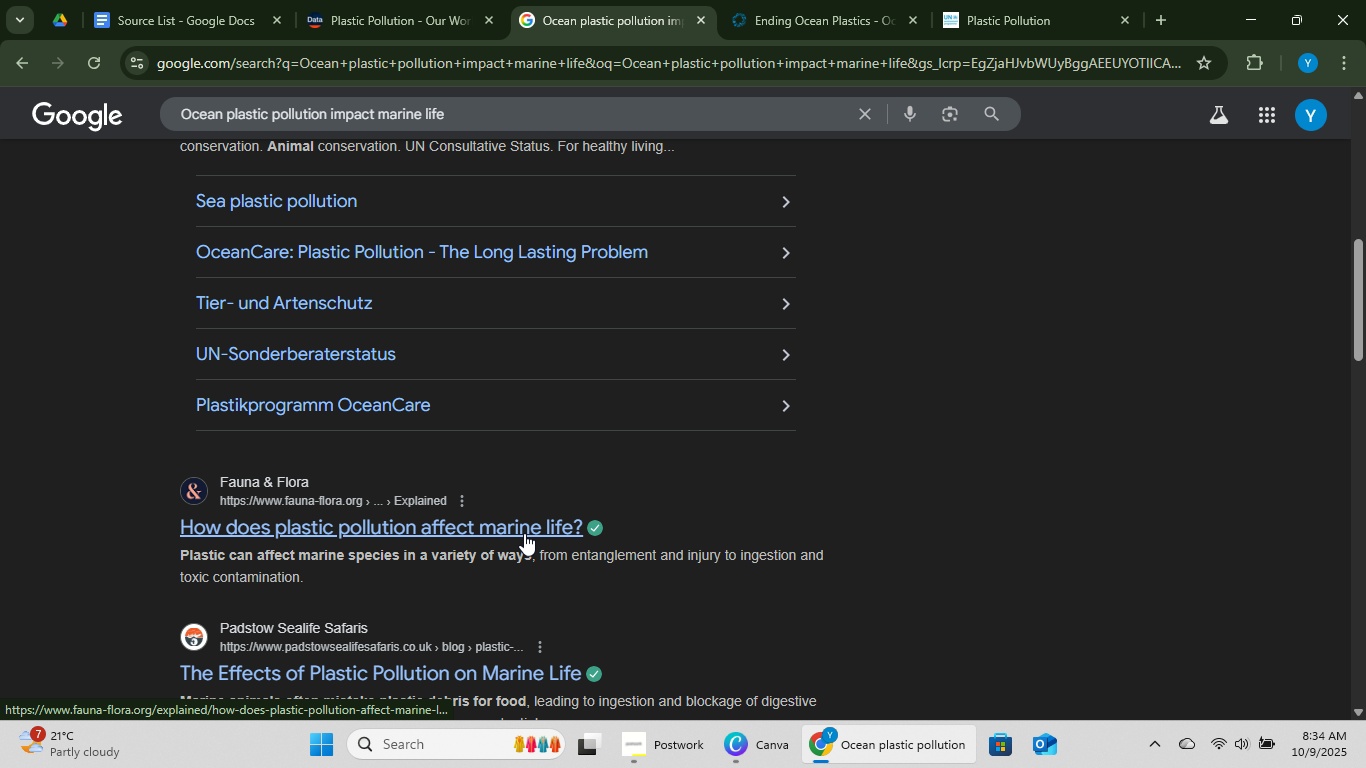 
left_click([526, 516])
 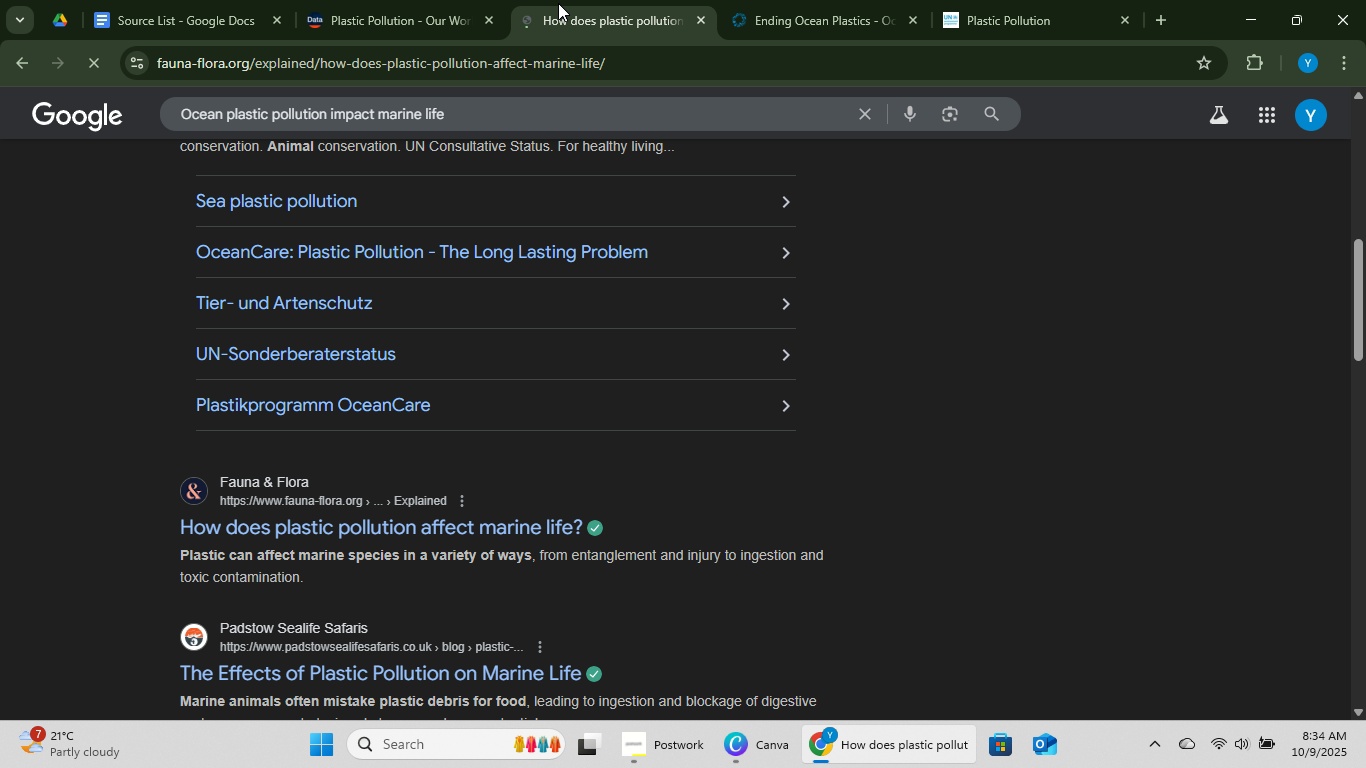 
mouse_move([785, 44])
 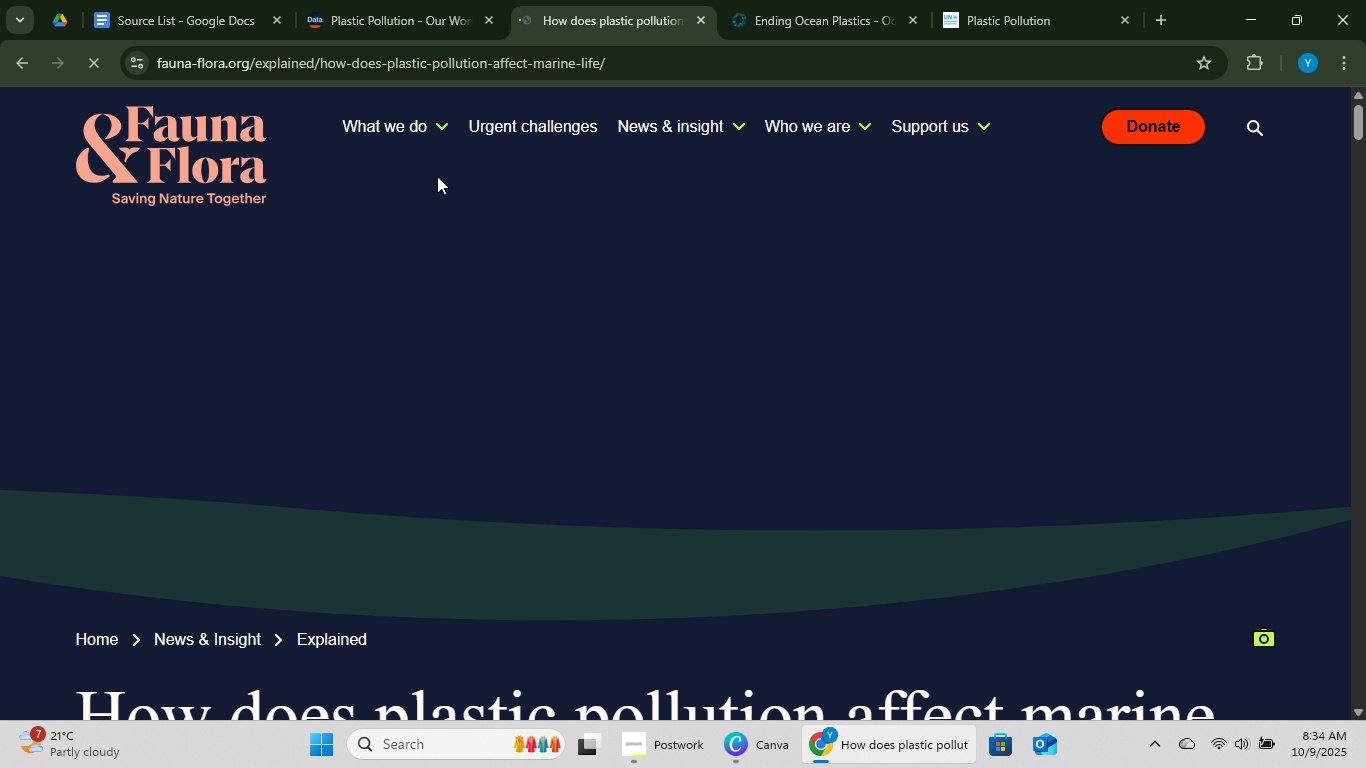 
scroll: coordinate [586, 348], scroll_direction: down, amount: 8.0
 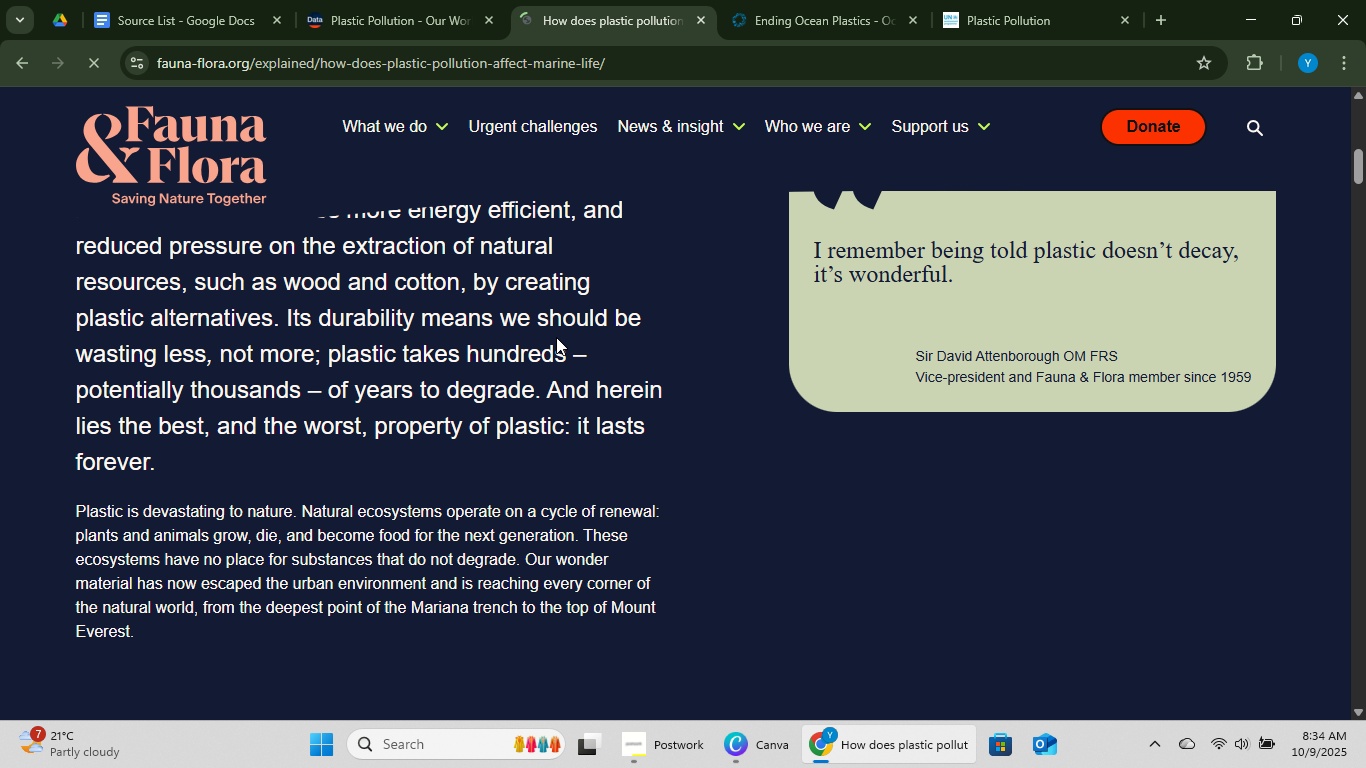 
scroll: coordinate [535, 382], scroll_direction: down, amount: 5.0
 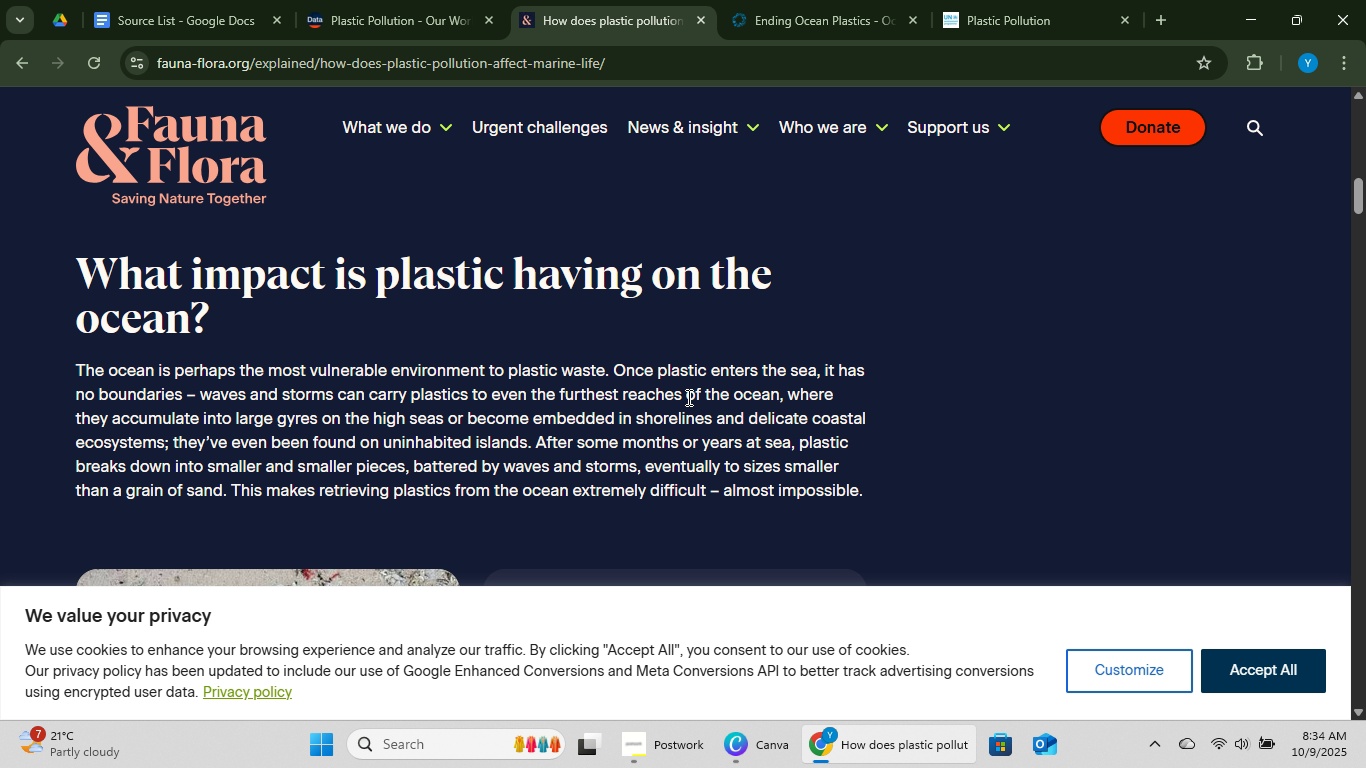 
left_click_drag(start_coordinate=[619, 369], to_coordinate=[864, 496])
 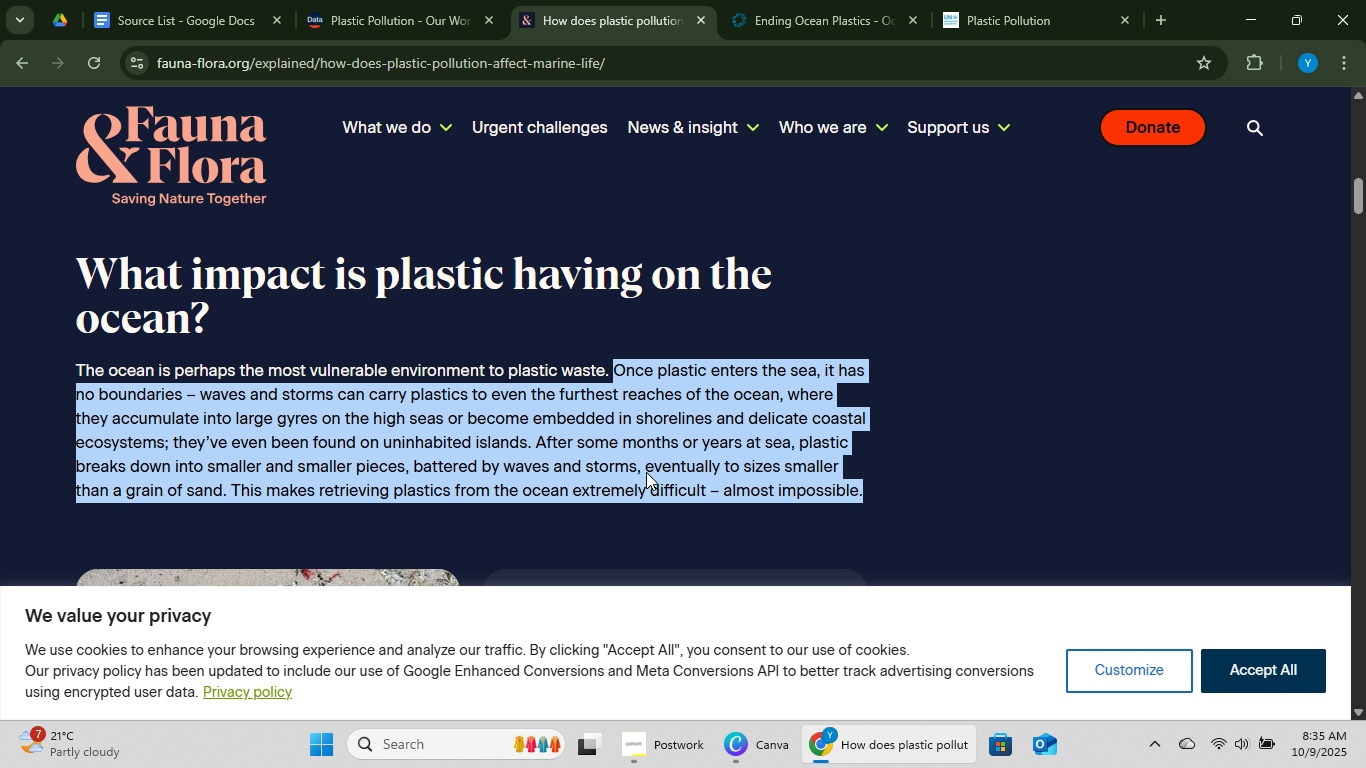 
key(Control+C)
 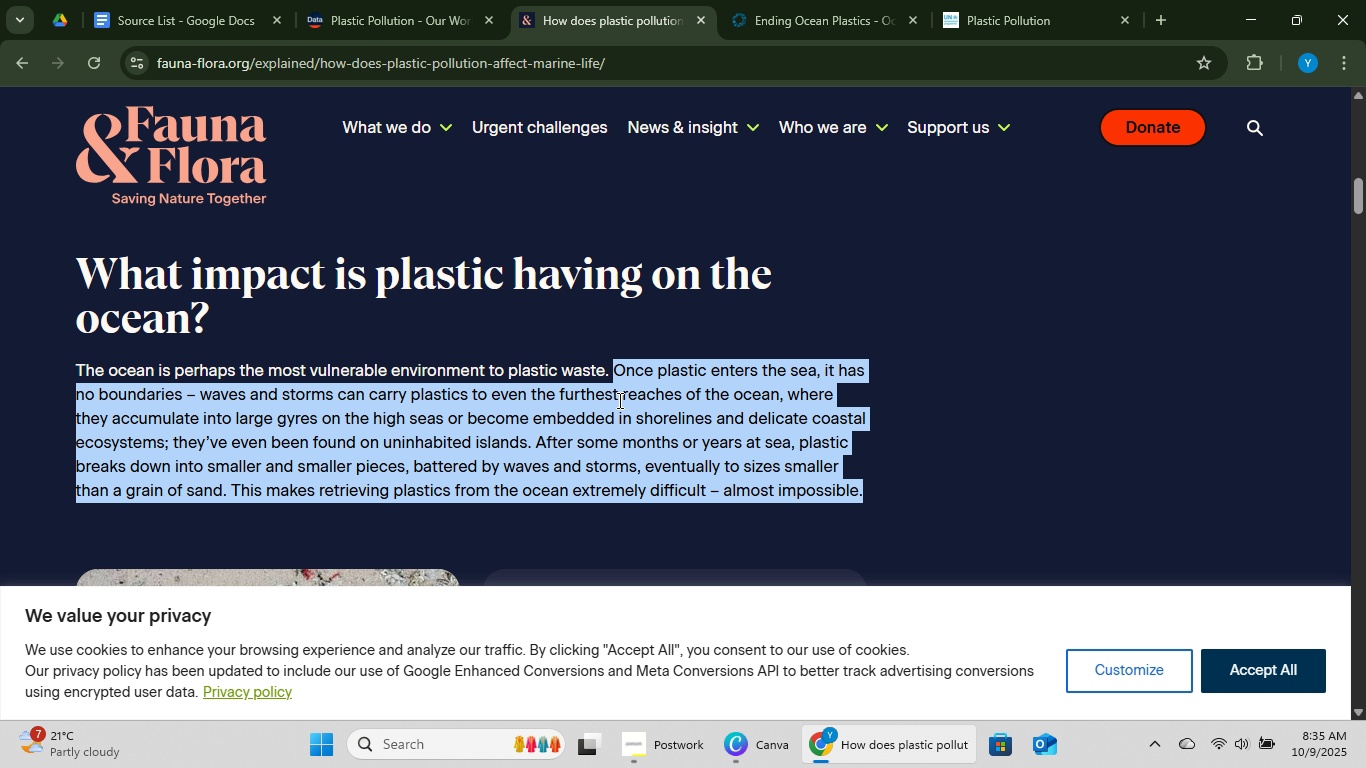 
key(Control+C)
 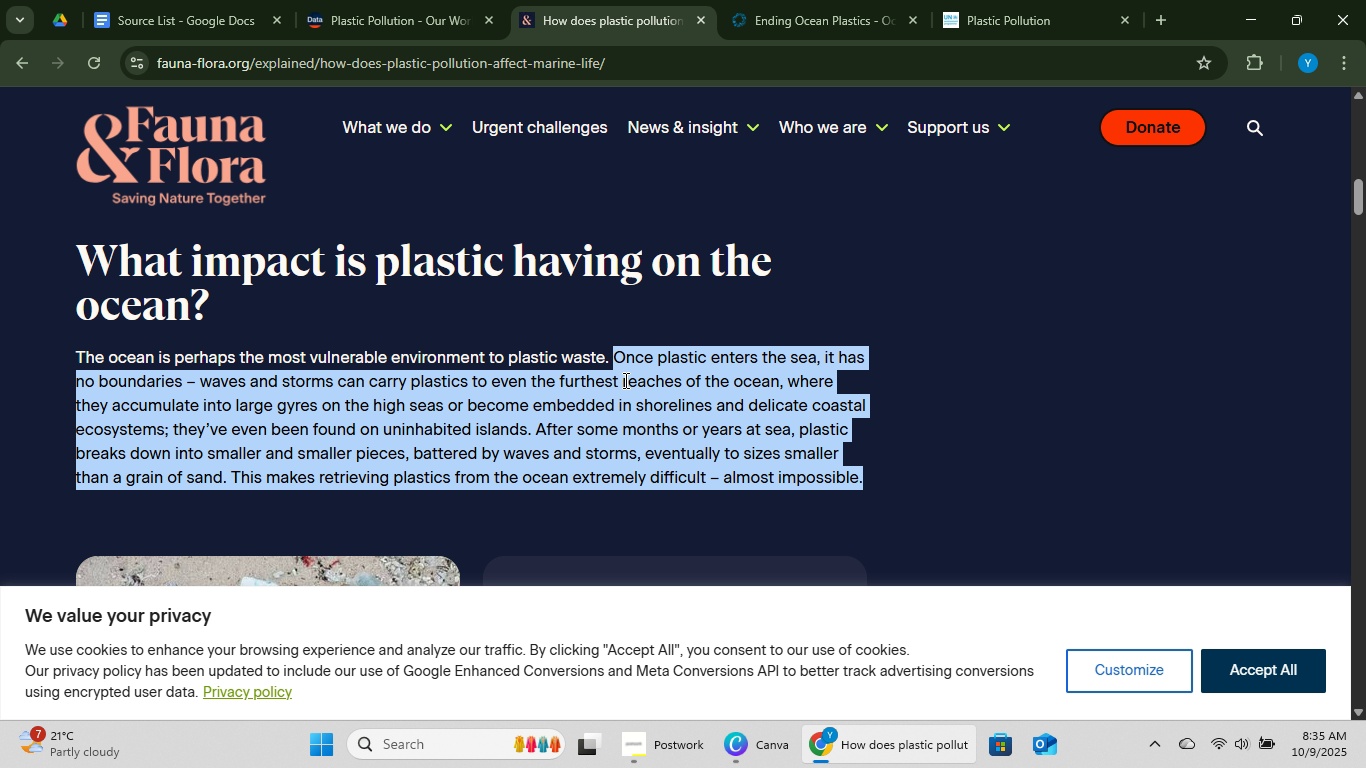 
scroll: coordinate [780, 356], scroll_direction: down, amount: 7.0
 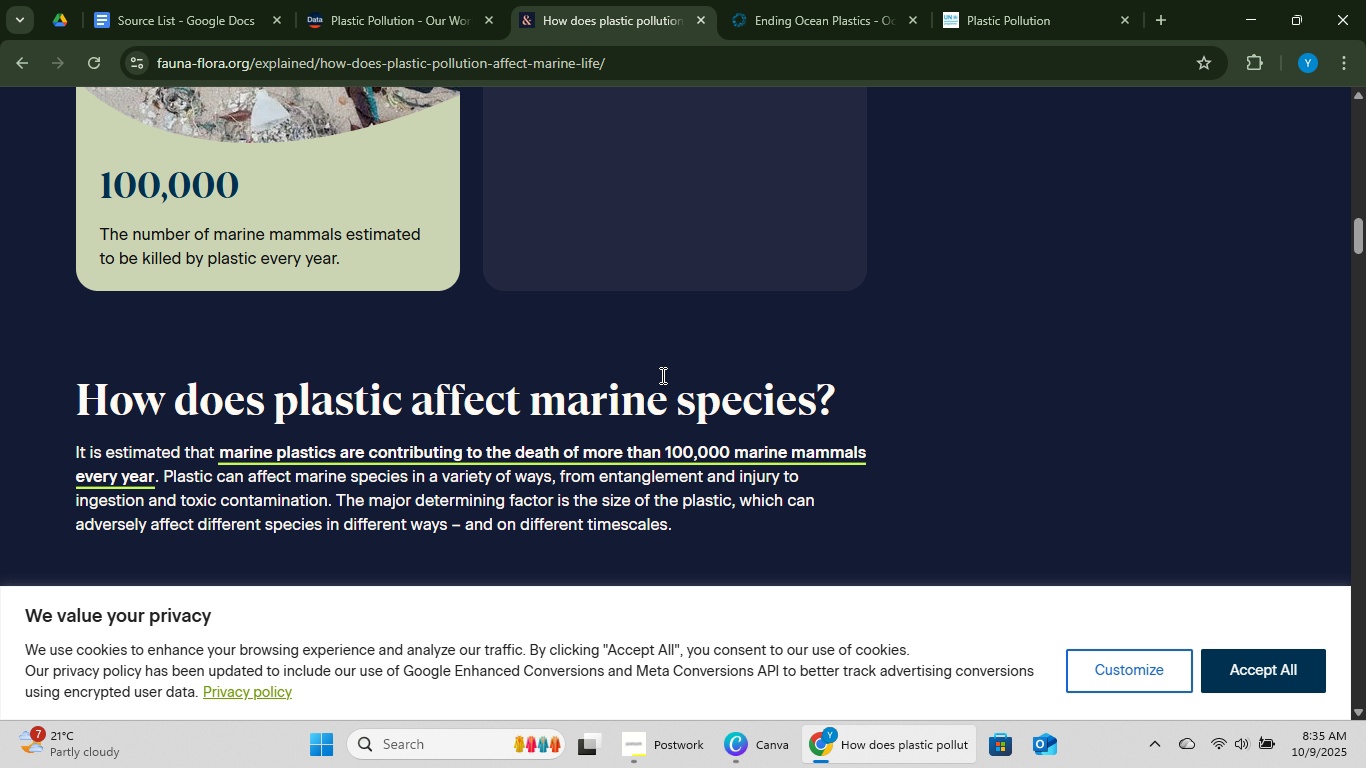 
scroll: coordinate [647, 369], scroll_direction: up, amount: 3.0
 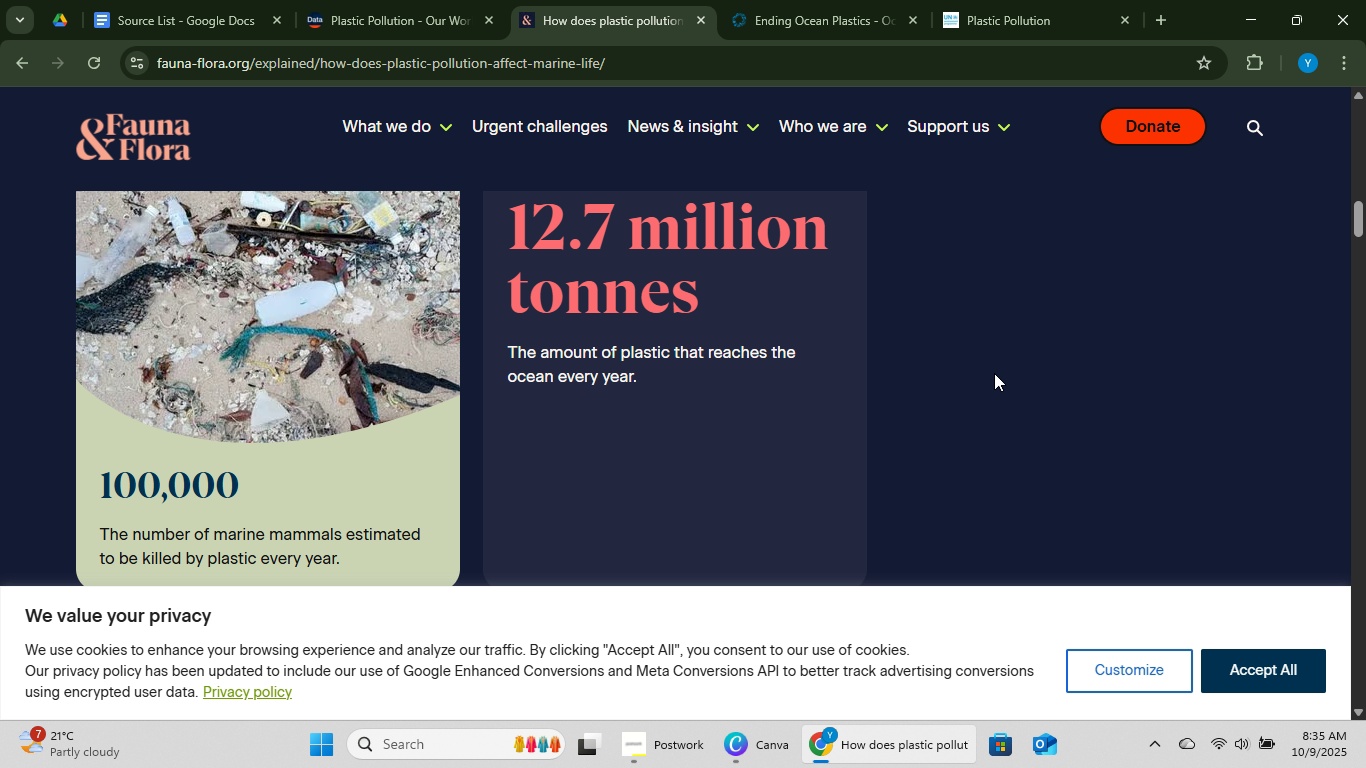 
scroll: coordinate [994, 370], scroll_direction: down, amount: 3.0
 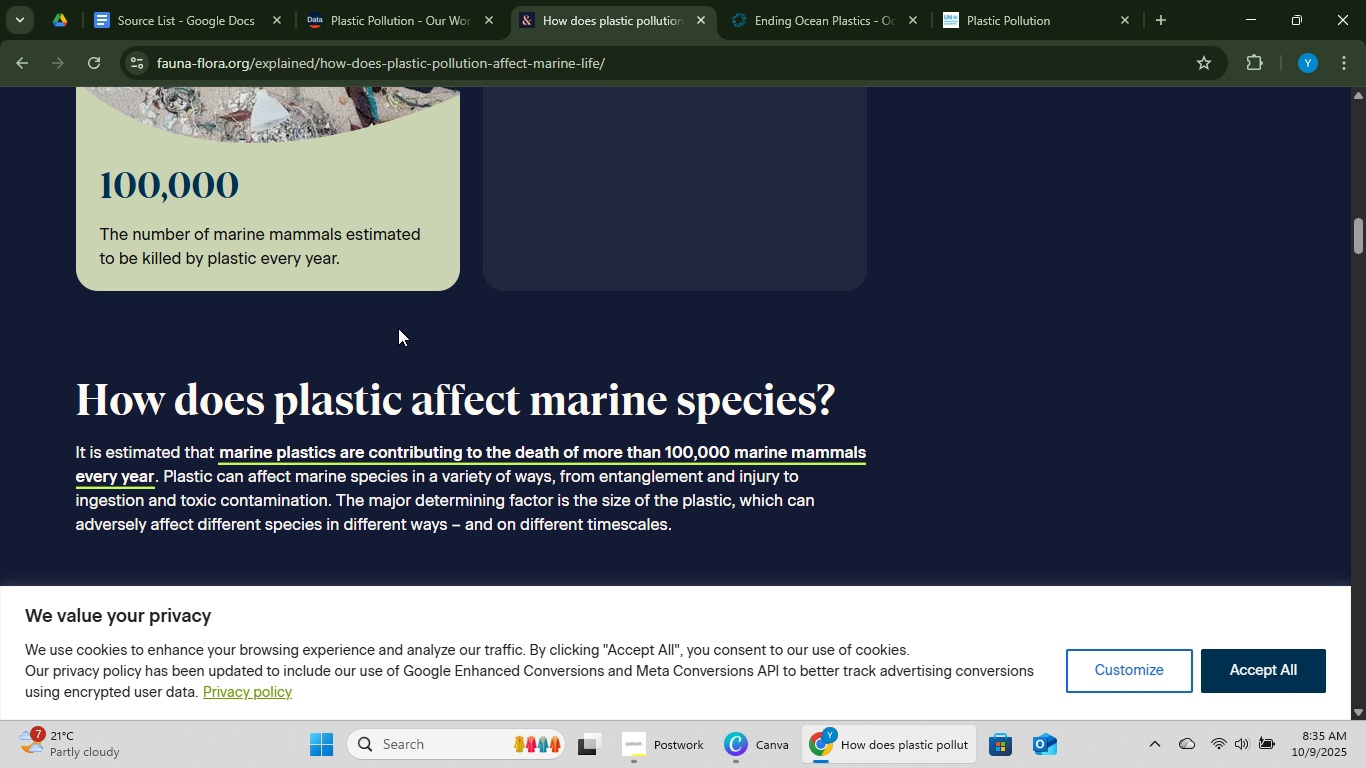 
scroll: coordinate [274, 260], scroll_direction: up, amount: 4.0
 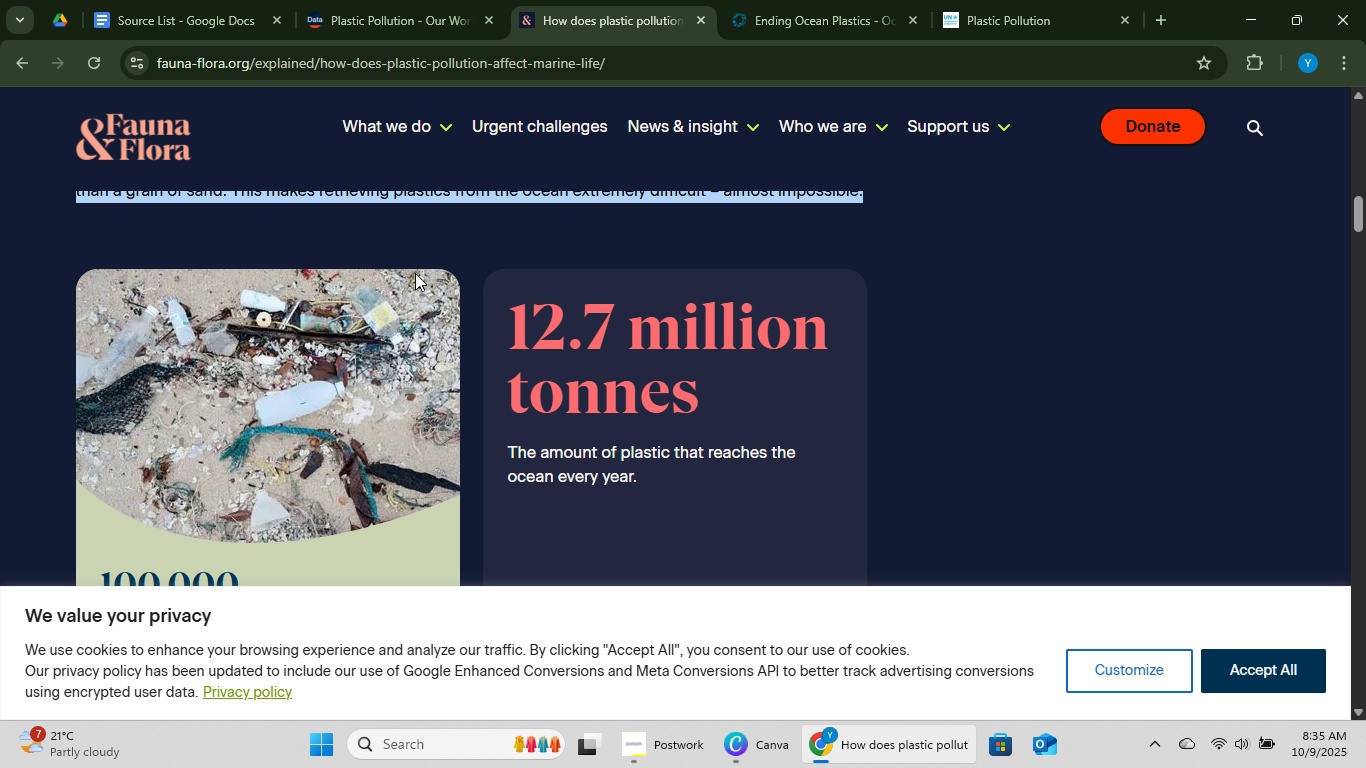 
scroll: coordinate [528, 378], scroll_direction: down, amount: 7.0
 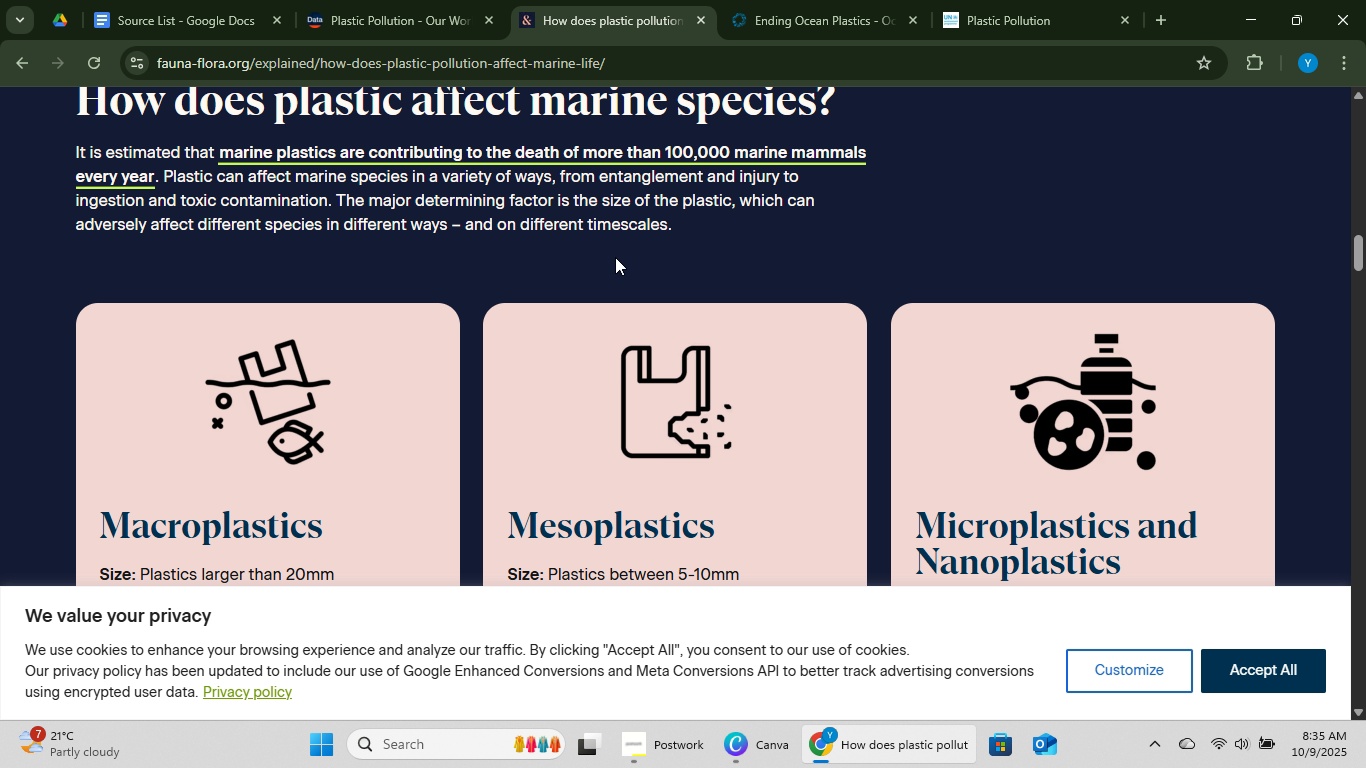 
left_click([750, 230])
 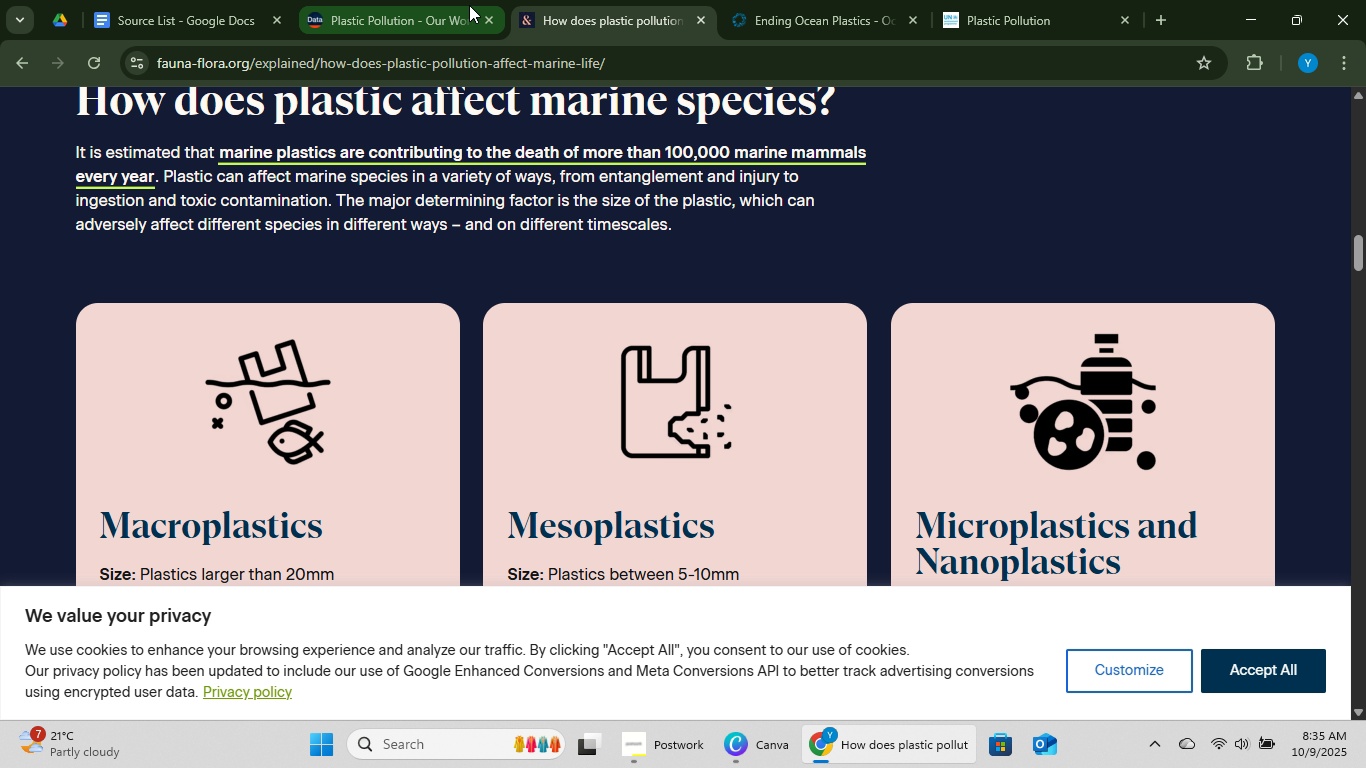 
left_click([112, 13])
 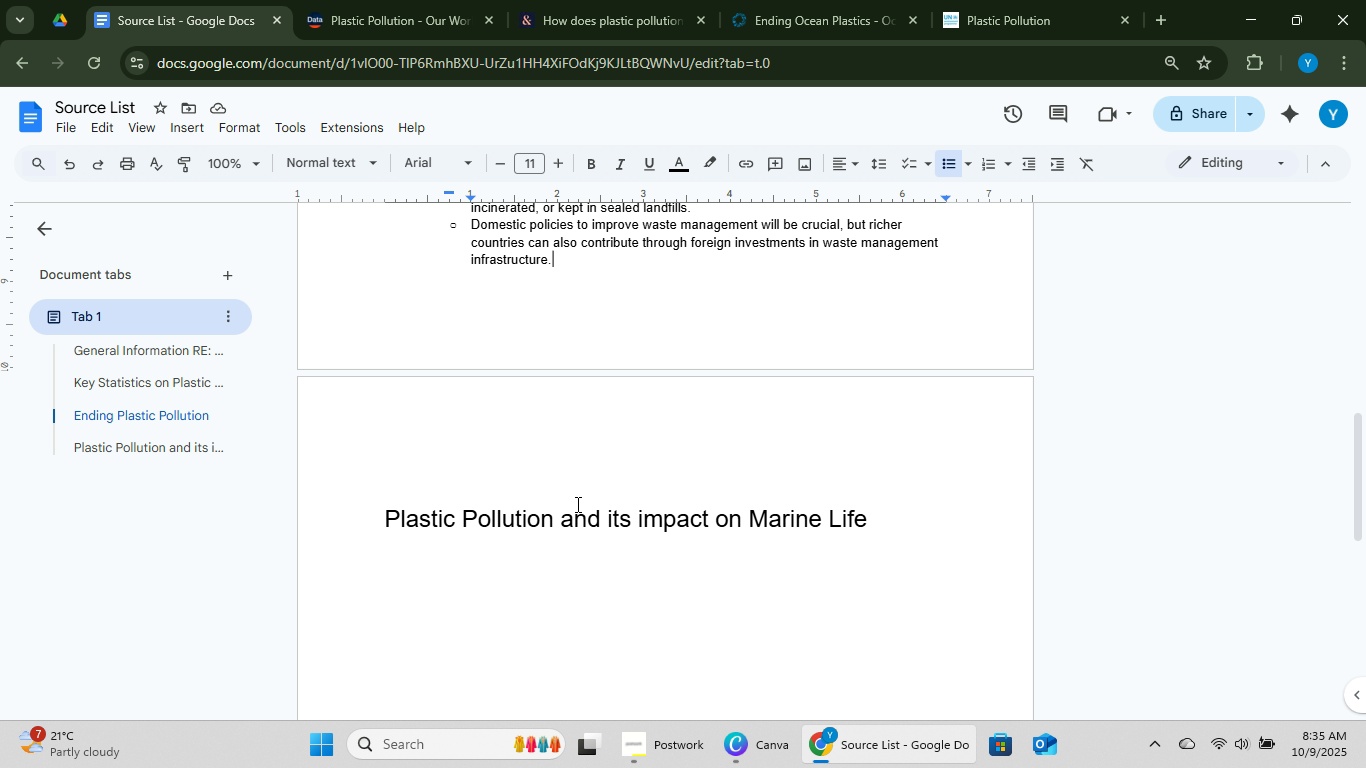 
left_click([514, 564])
 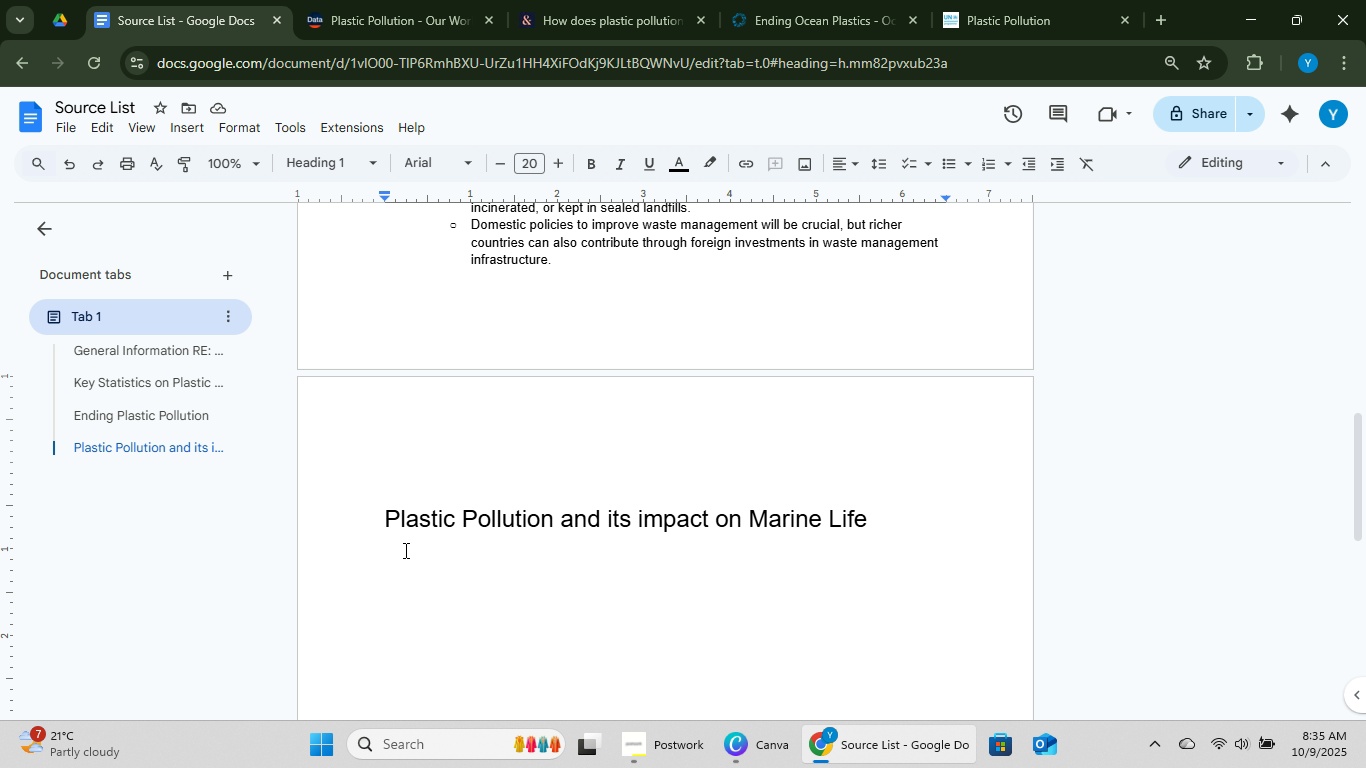 
left_click([404, 550])
 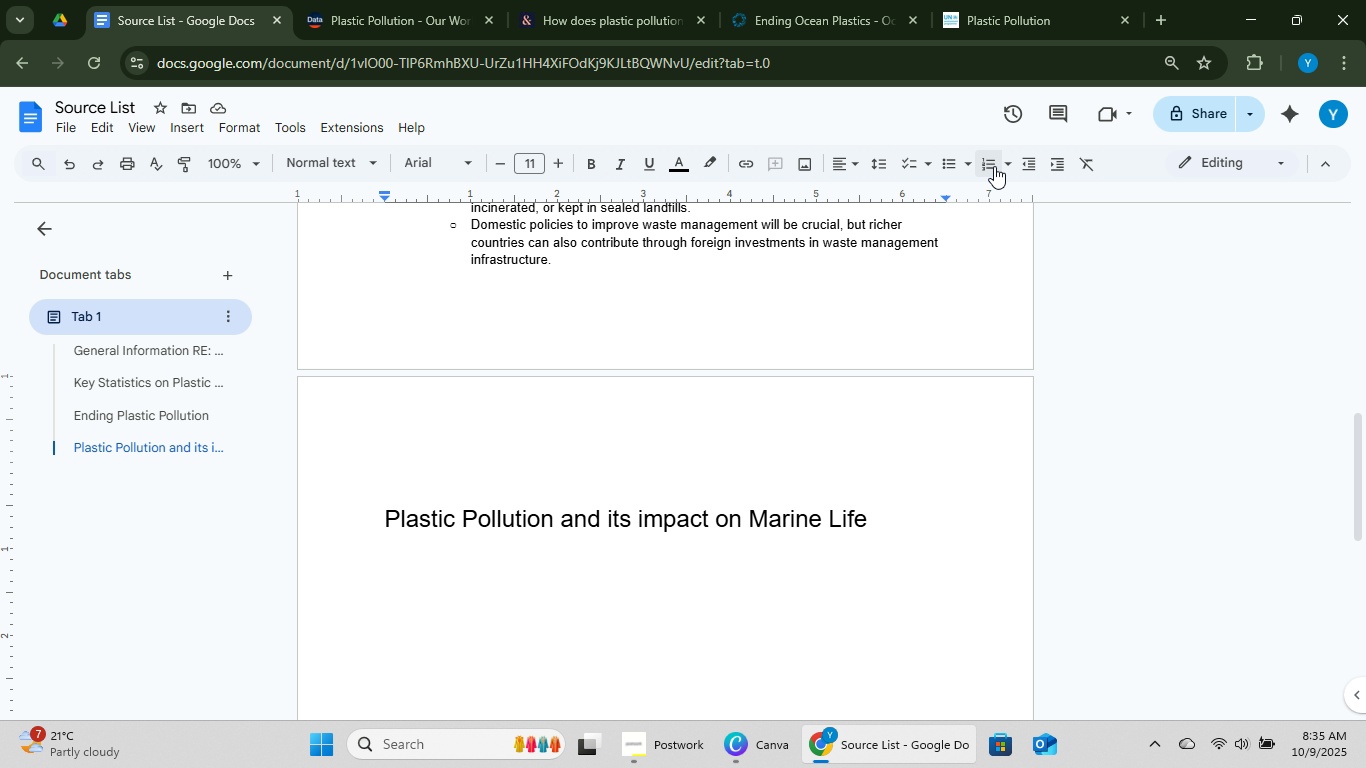 
left_click([937, 168])
 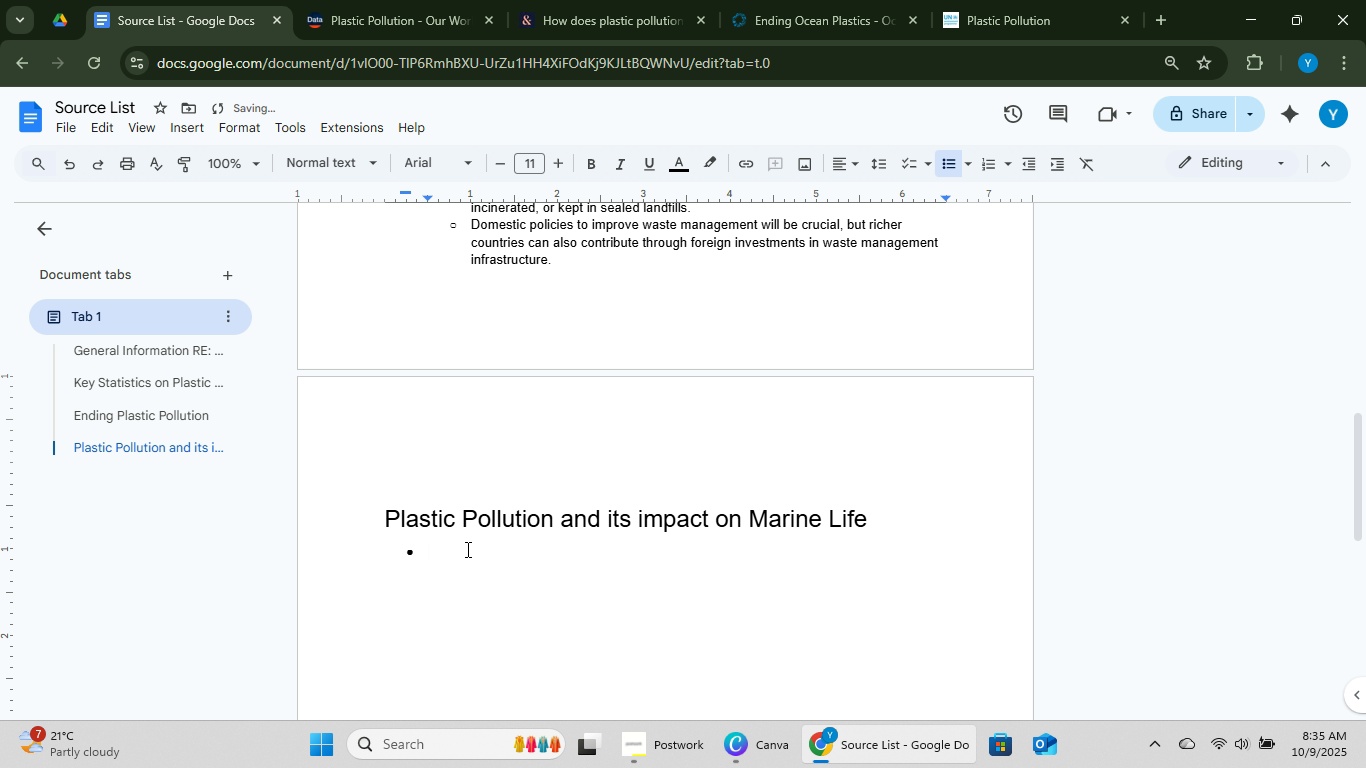 
right_click([467, 548])
 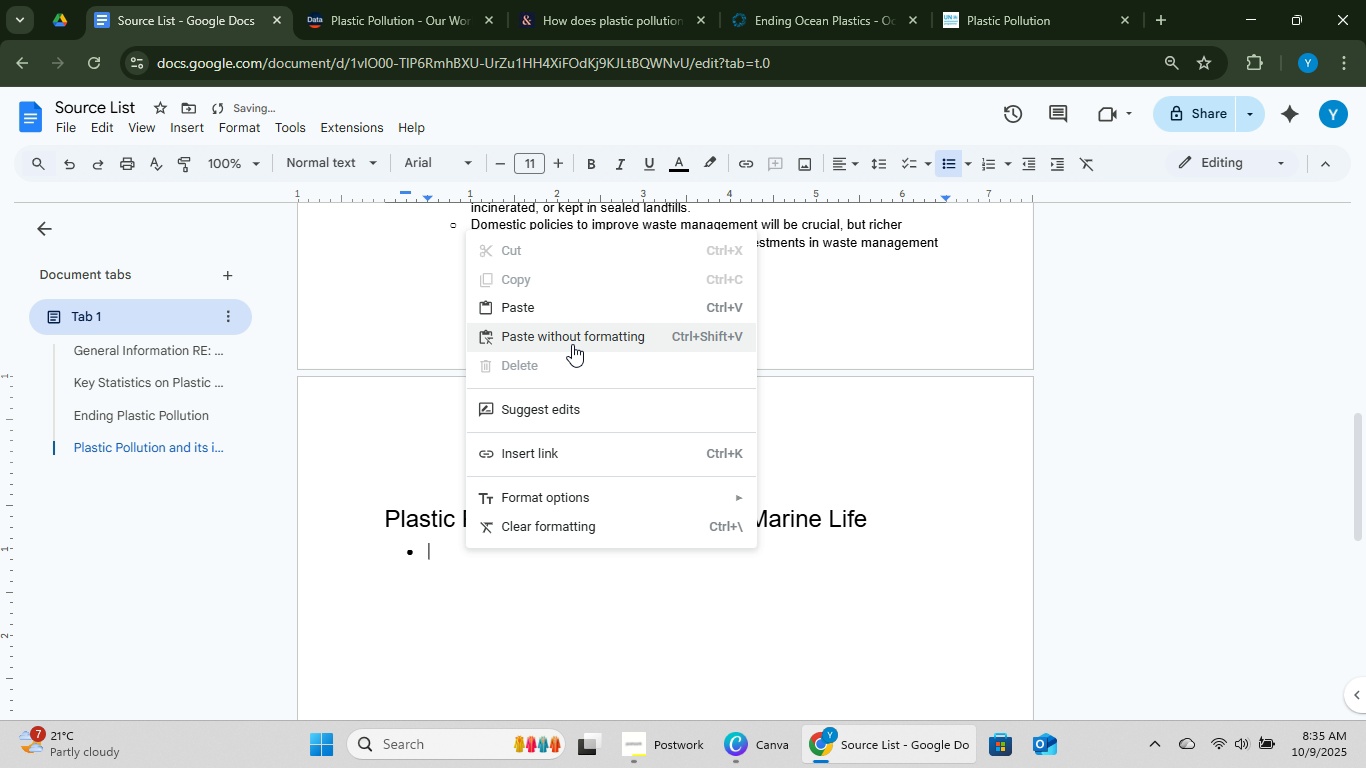 
left_click([572, 344])
 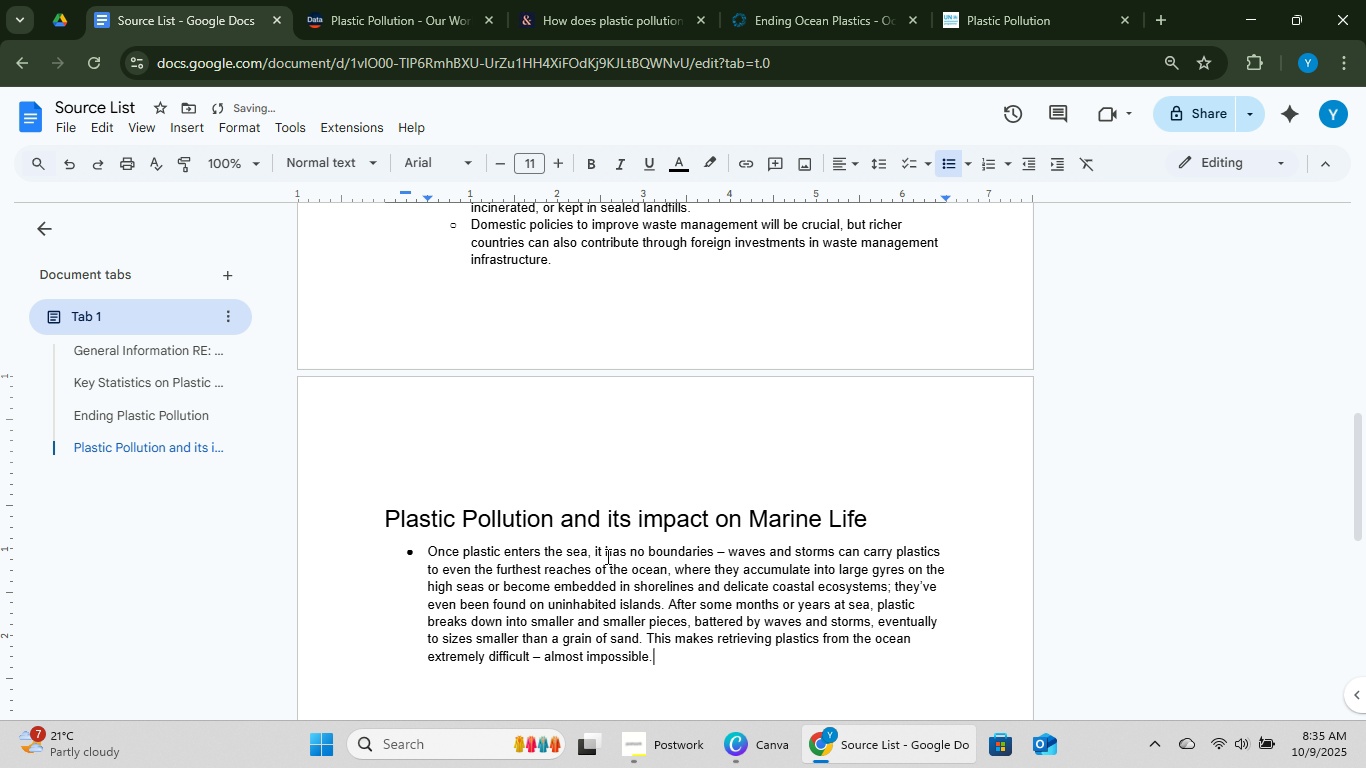 
left_click_drag(start_coordinate=[717, 550], to_coordinate=[665, 603])
 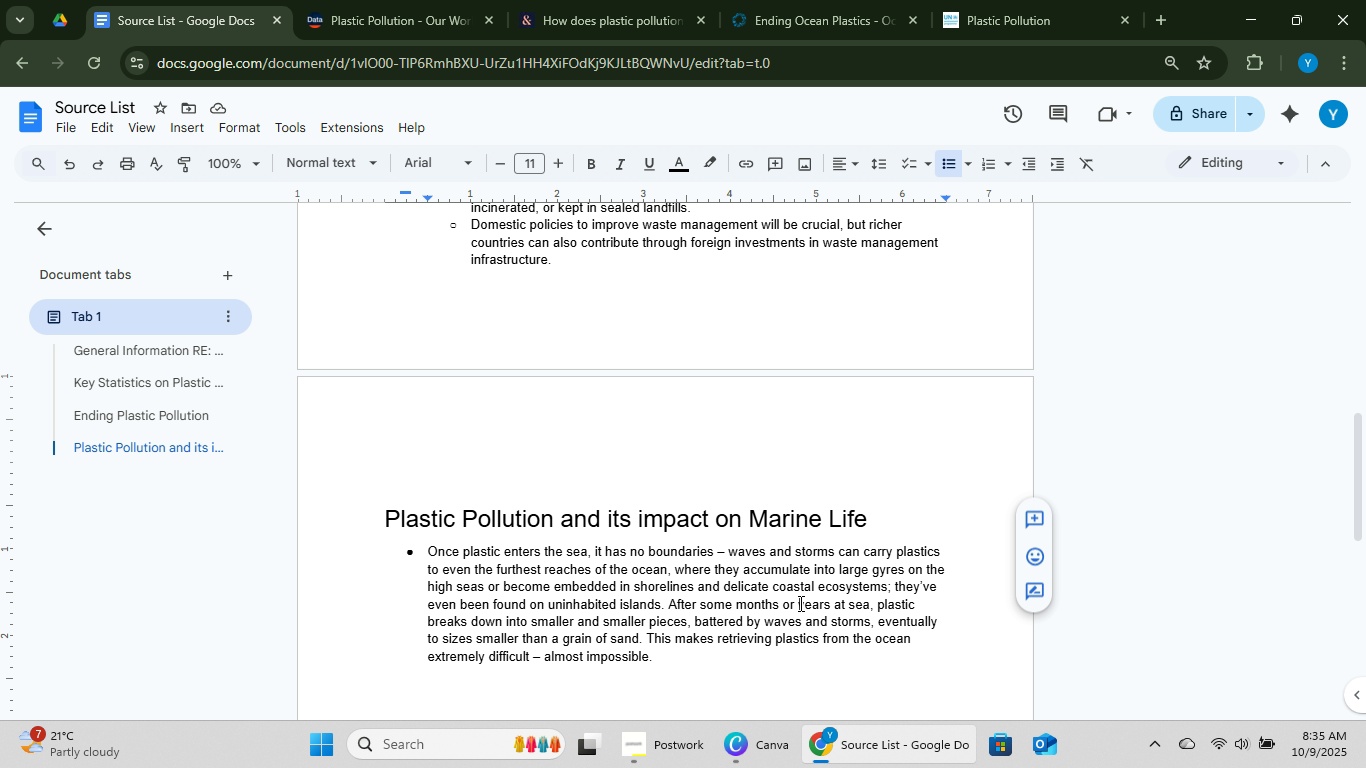 
left_click([799, 603])
 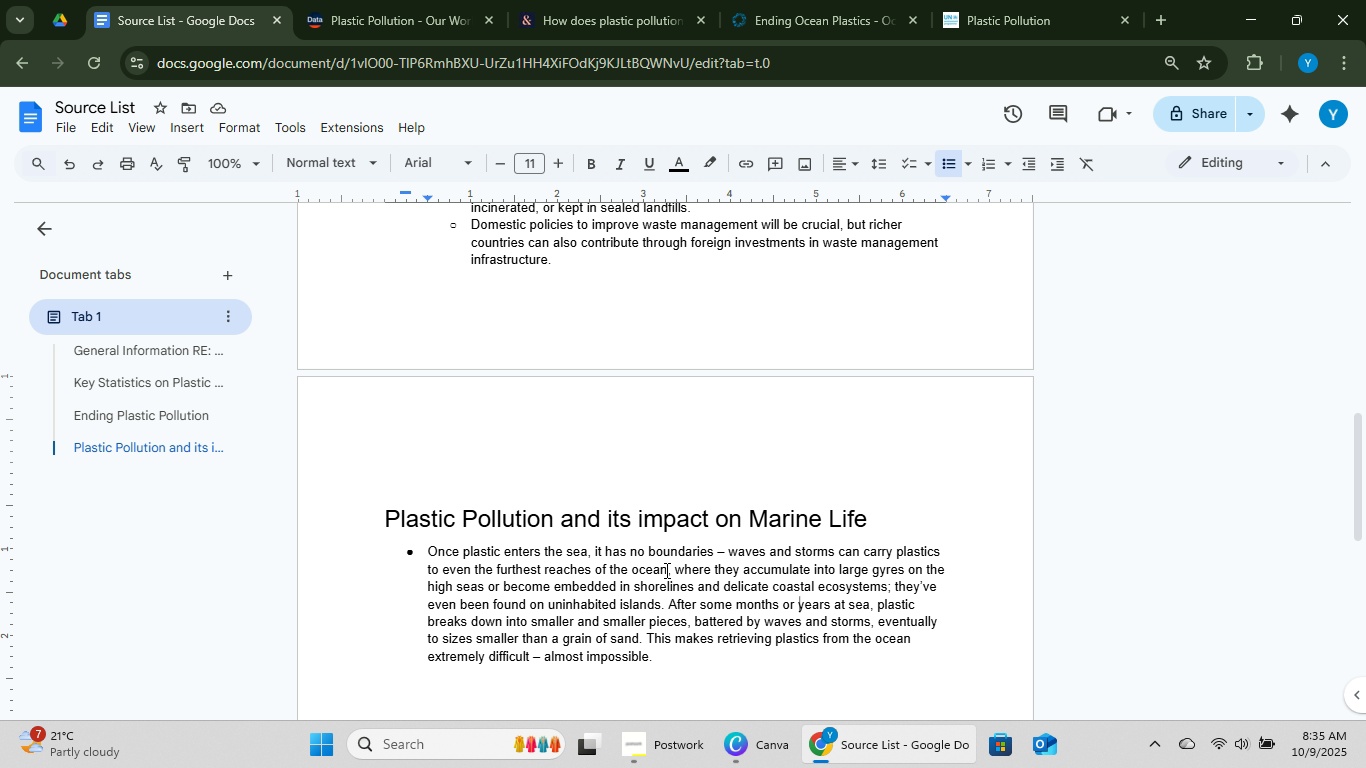 
wait(5.94)
 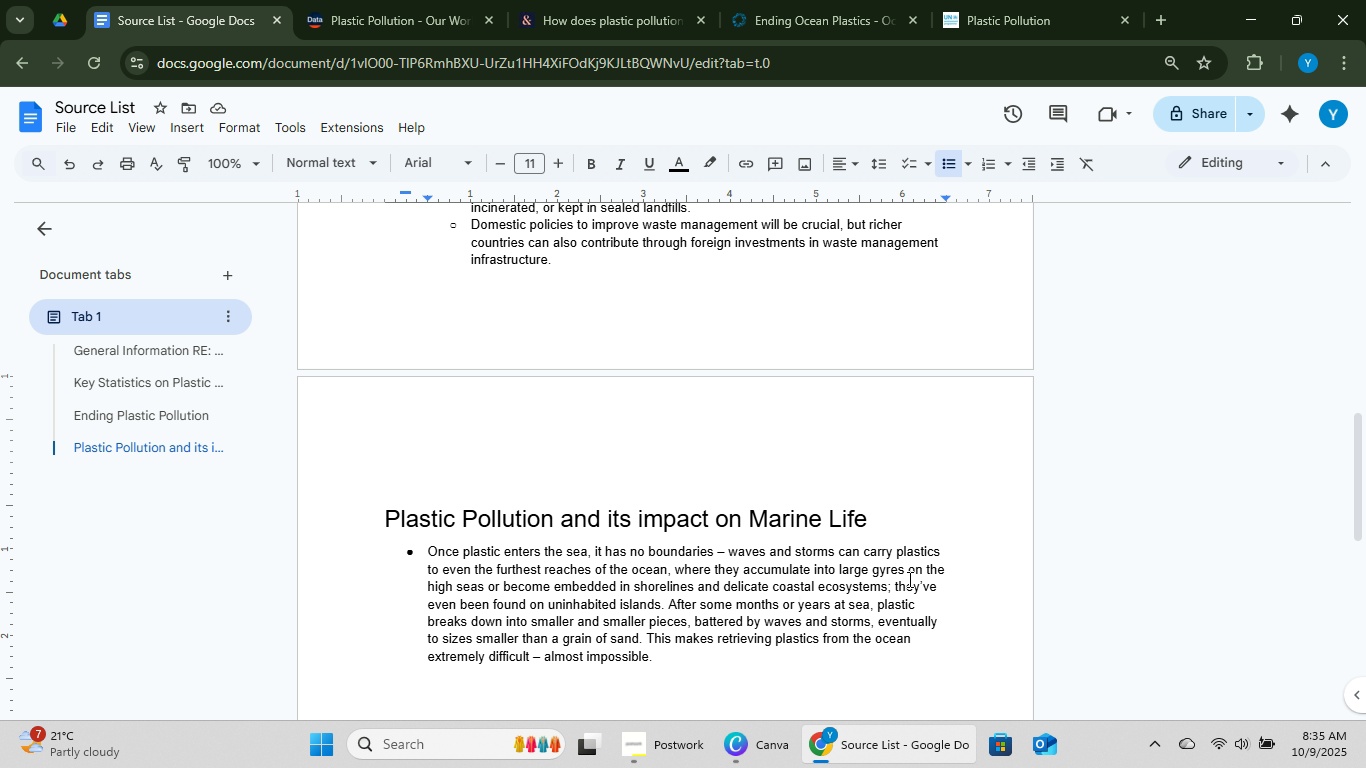 
left_click_drag(start_coordinate=[666, 574], to_coordinate=[873, 611])
 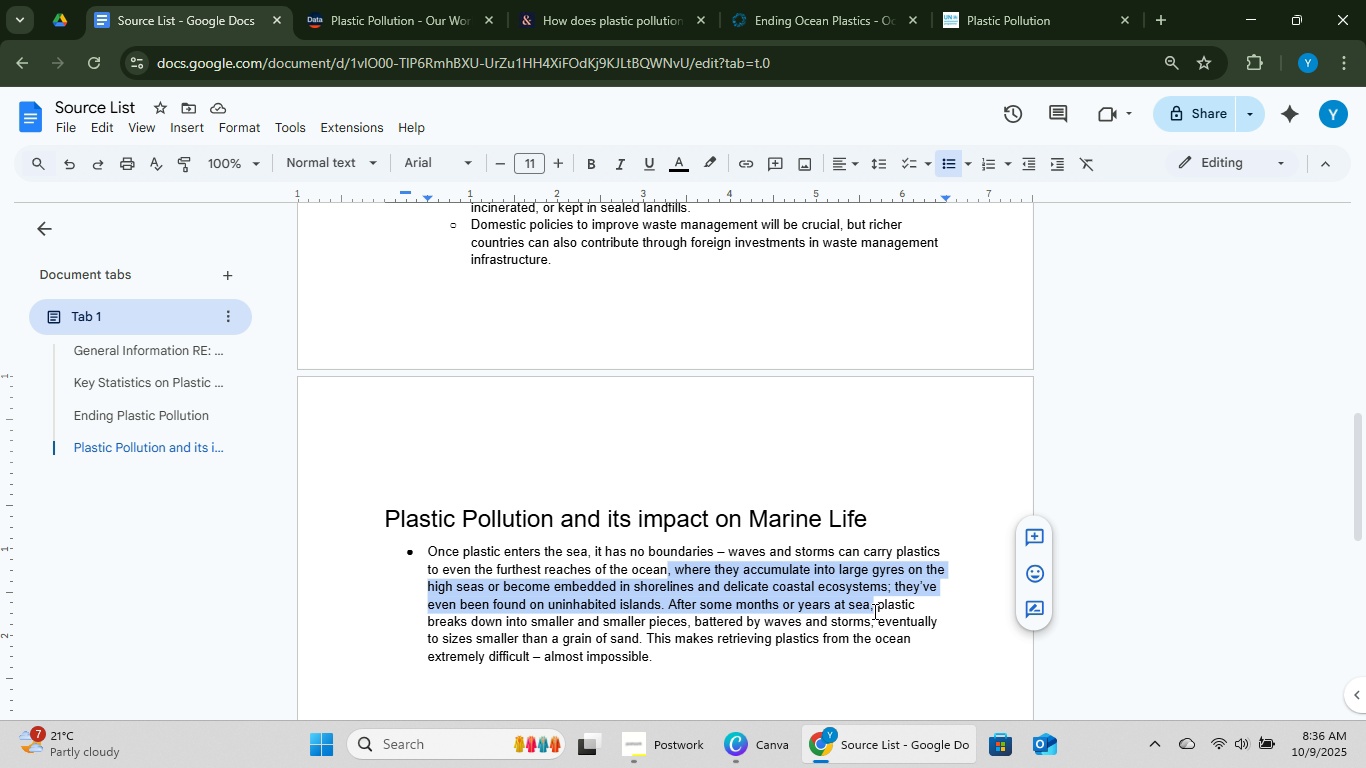 
key(Backspace)
 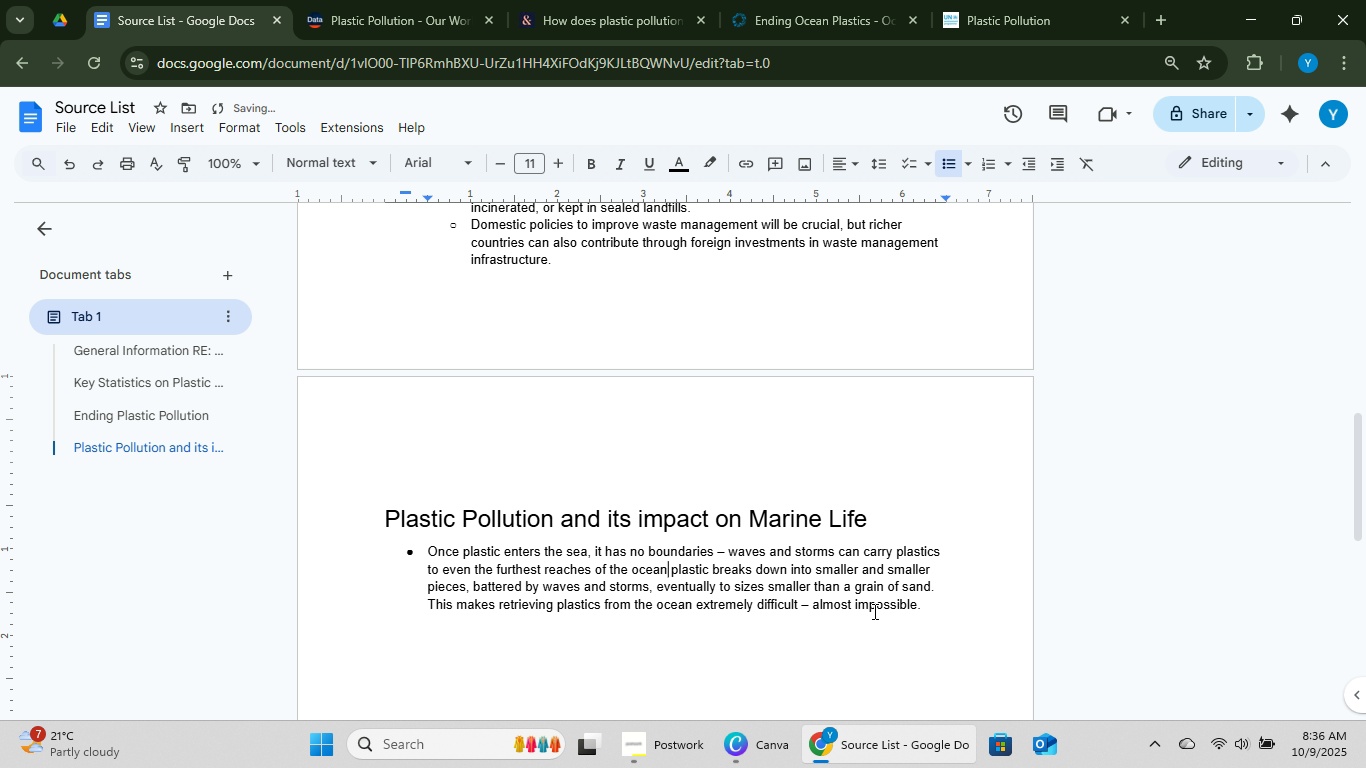 
key(Period)
 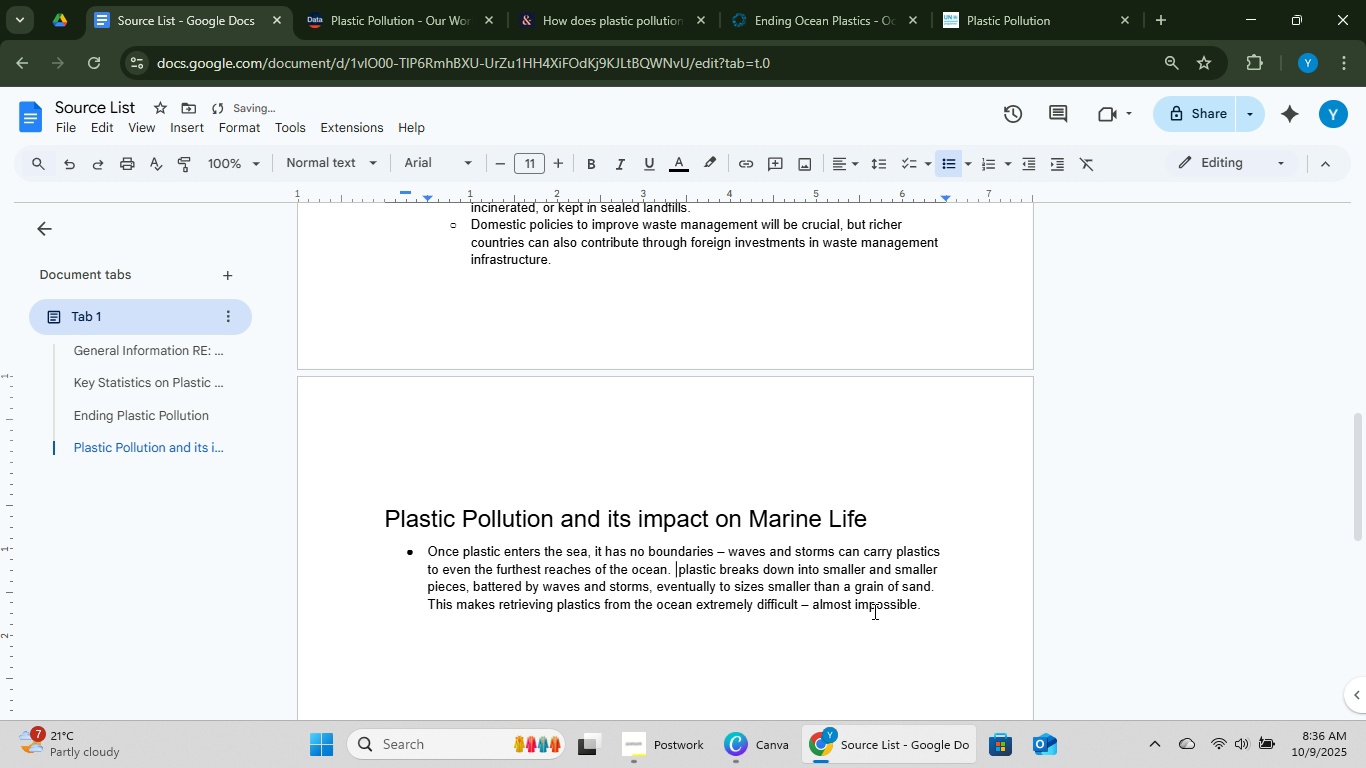 
key(Space)
 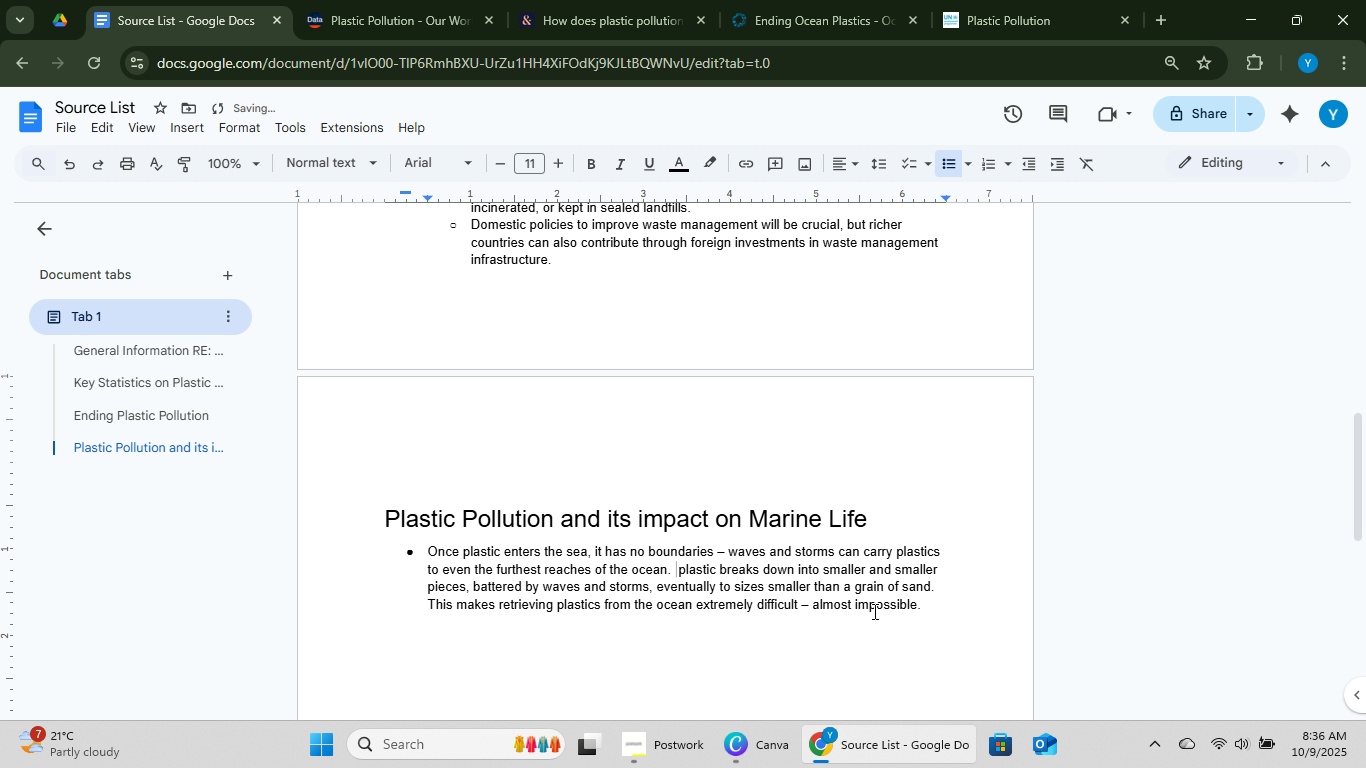 
key(Backspace)
 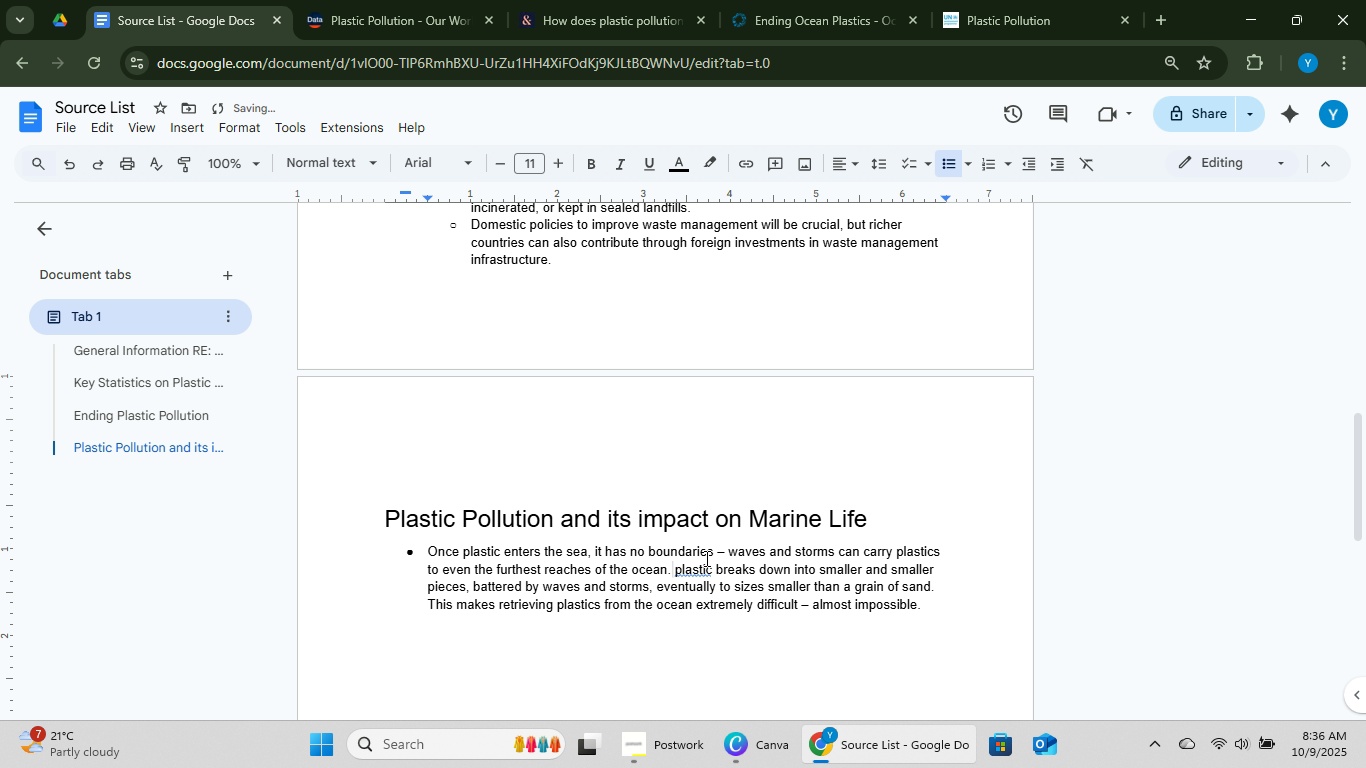 
left_click([700, 575])
 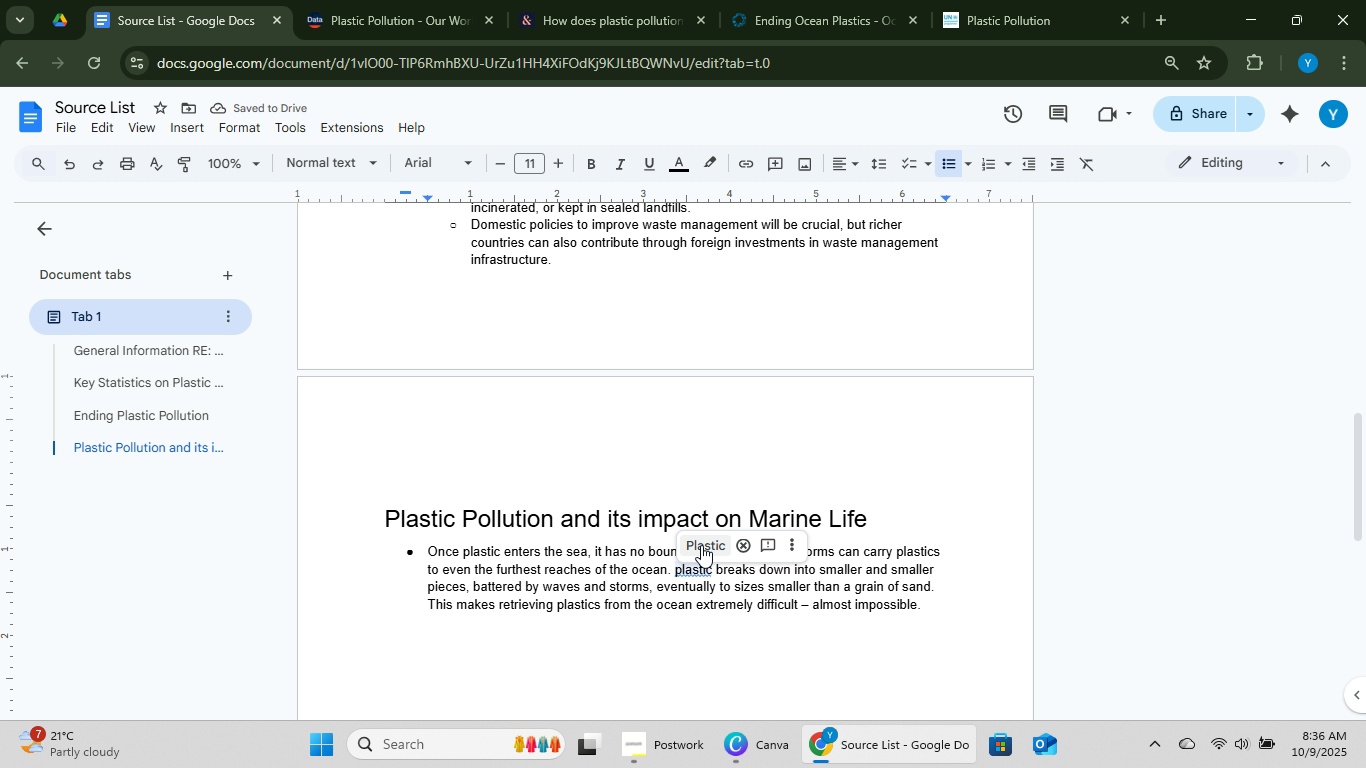 
left_click([702, 545])
 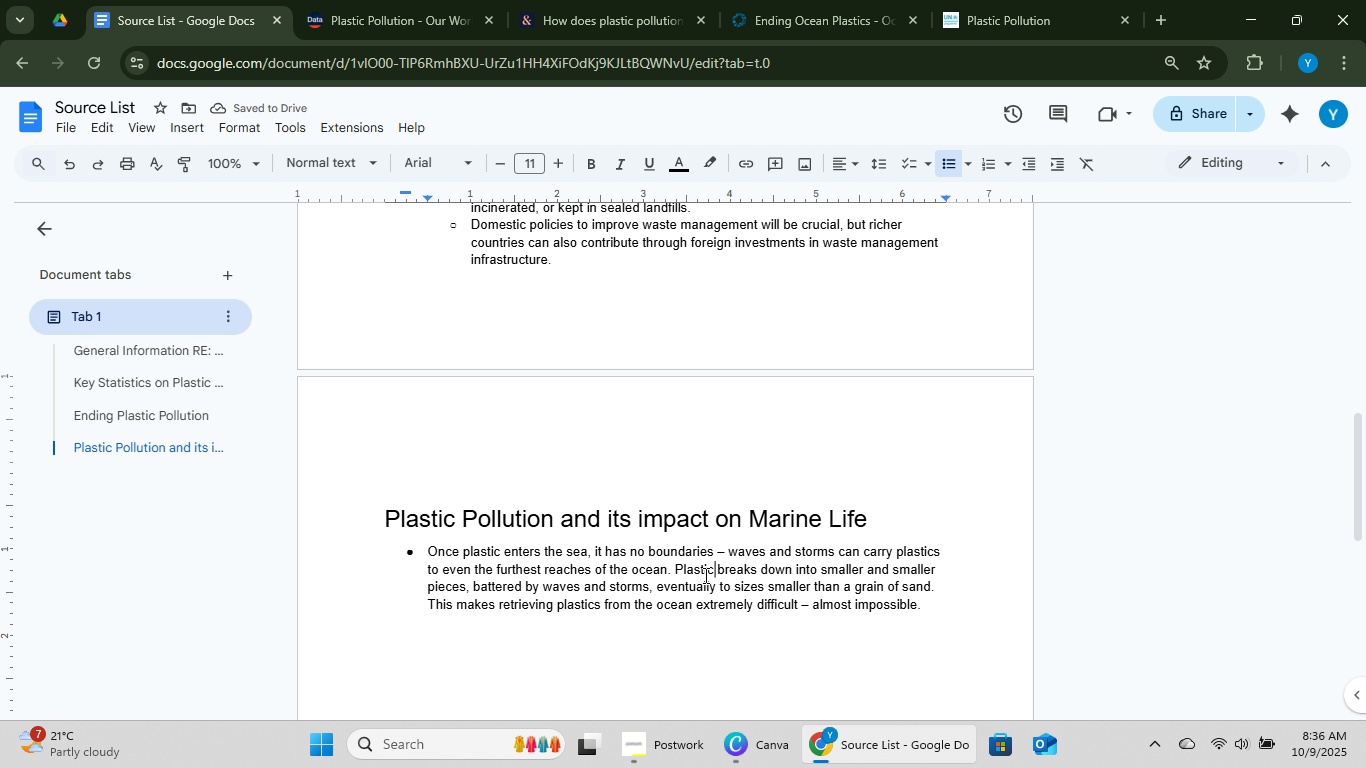 
left_click([683, 571])
 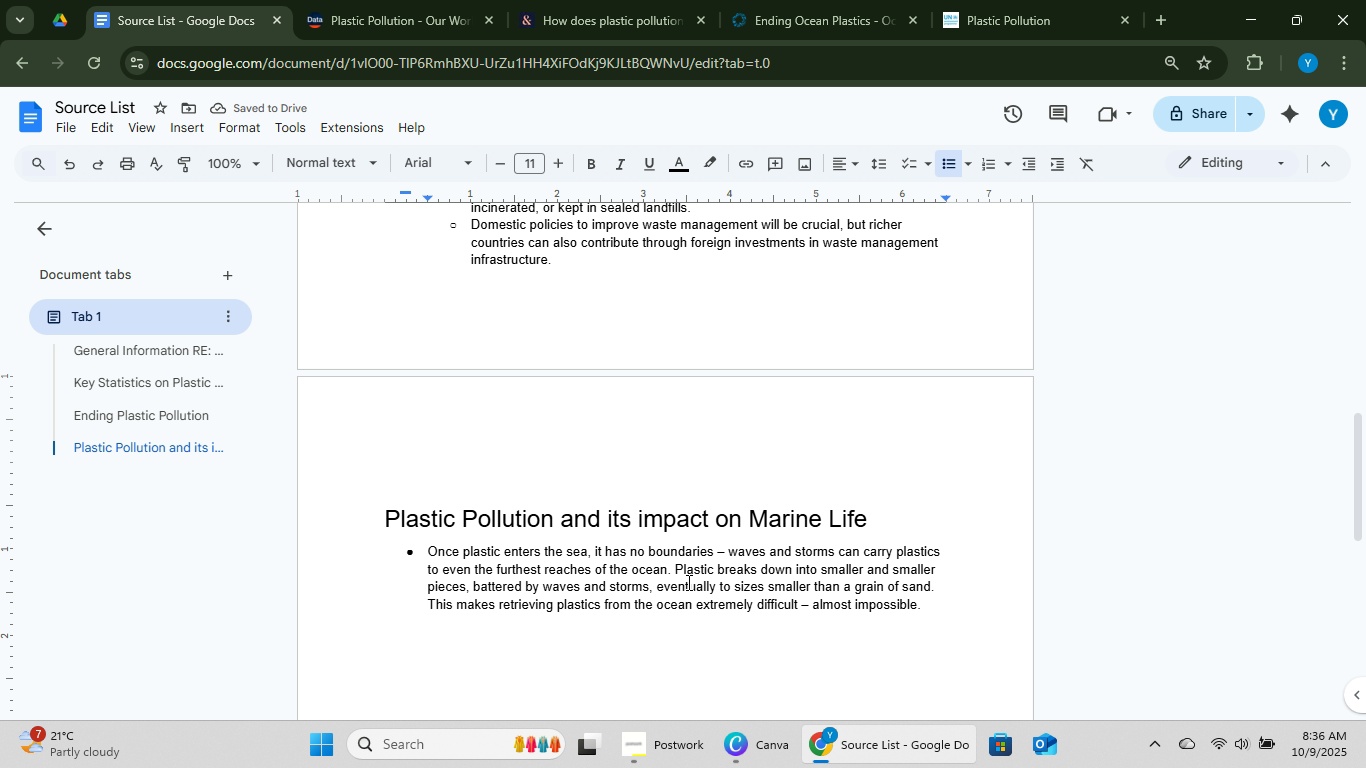 
key(Backspace)
type(Ocean p)
 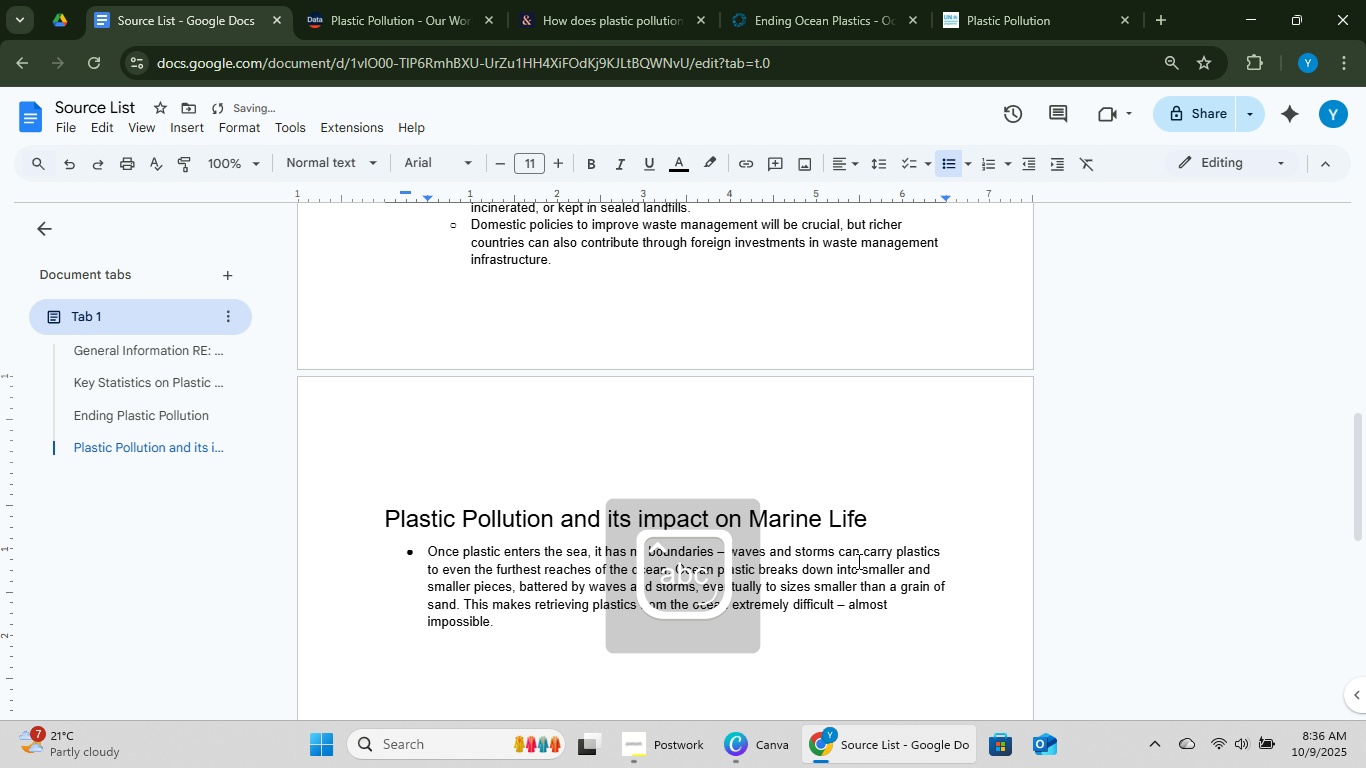 
left_click([863, 570])
 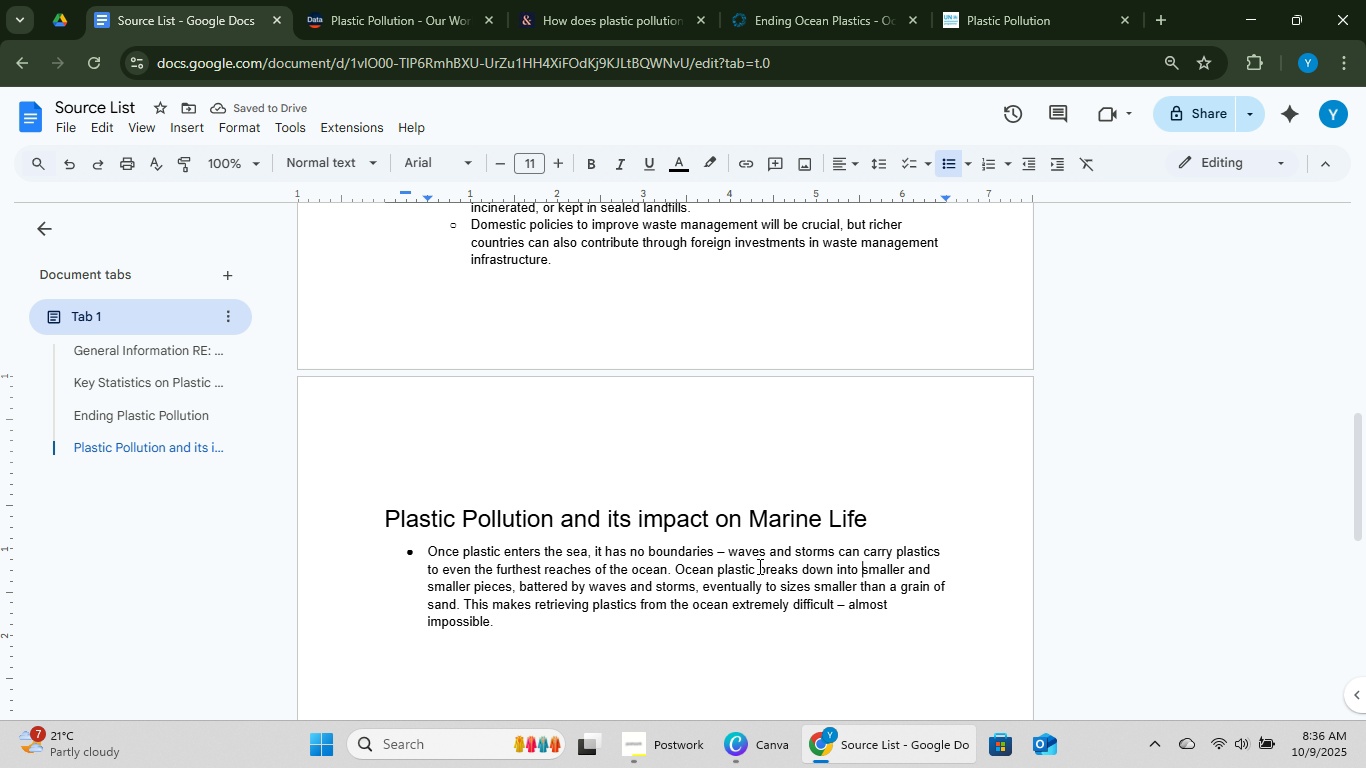 
left_click([758, 566])
 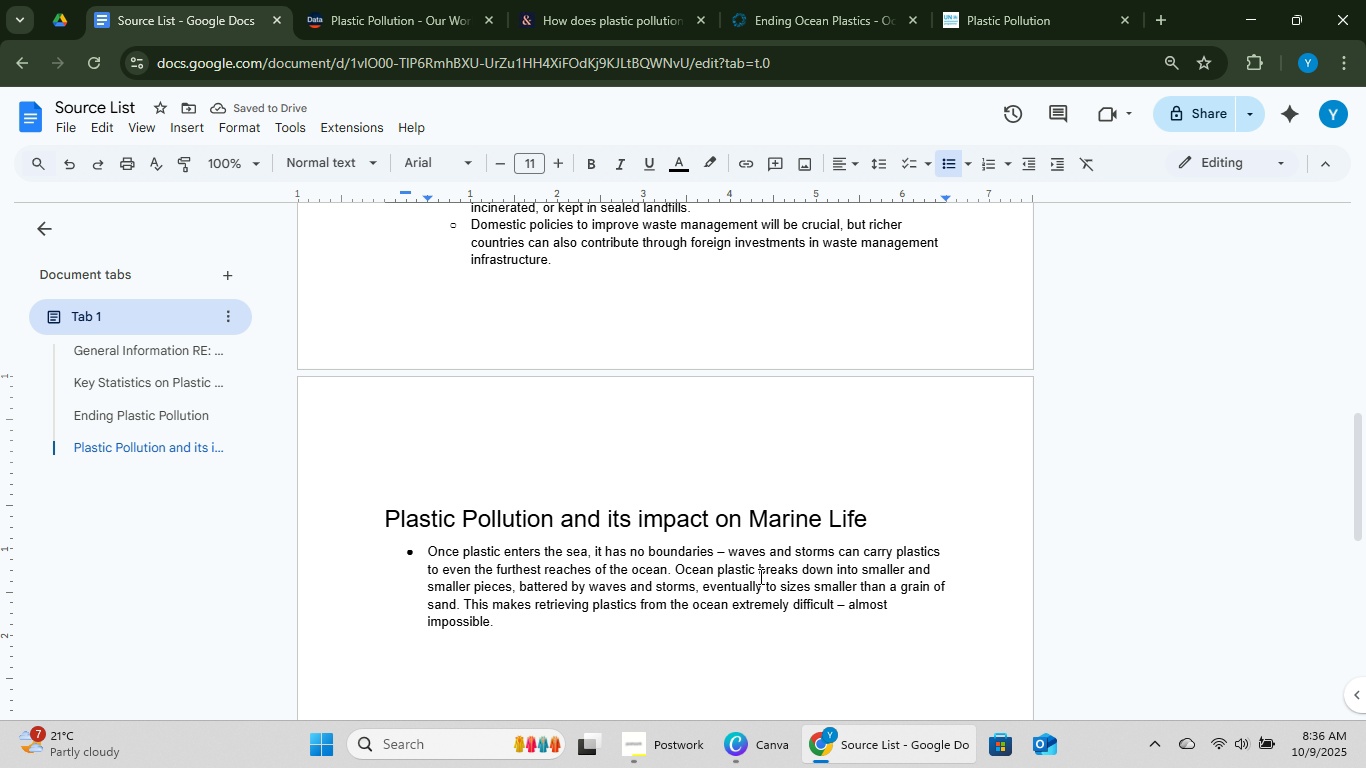 
type(eventually )
 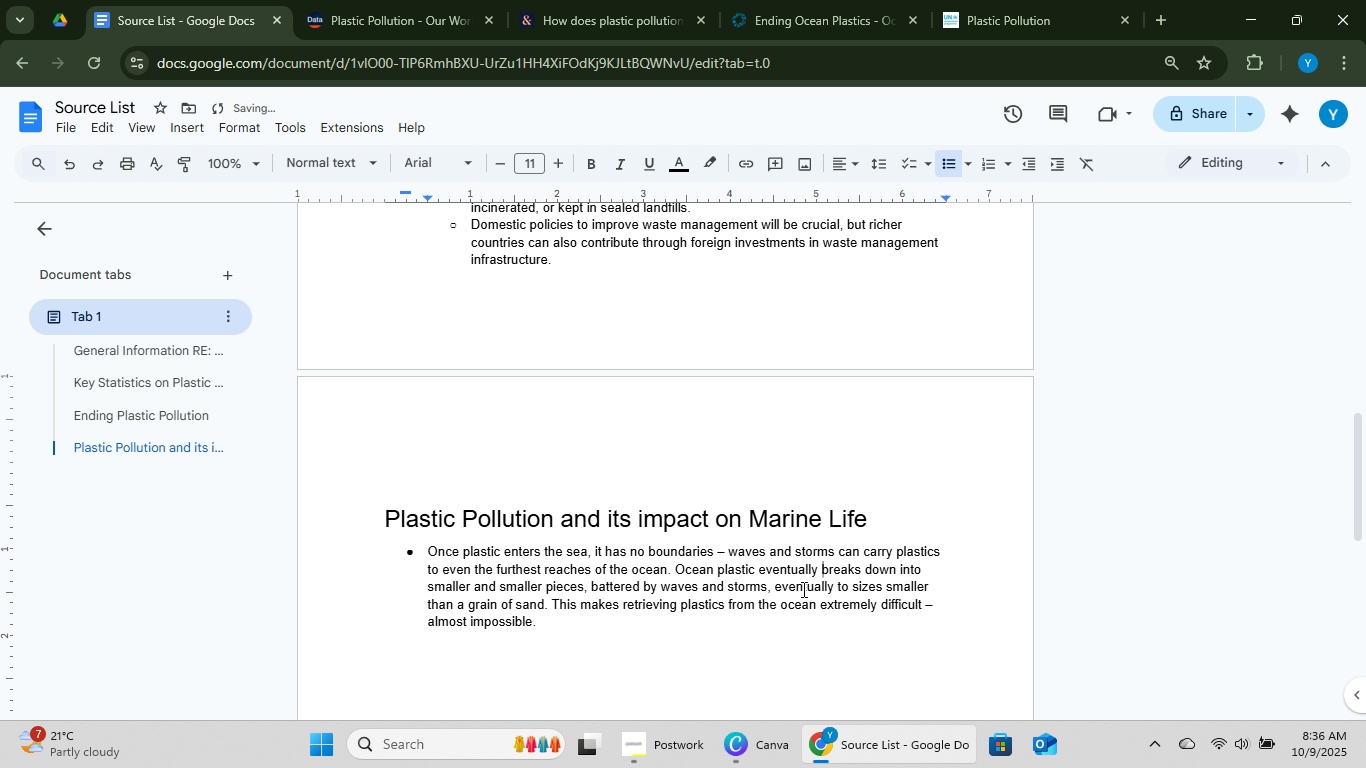 
left_click([789, 586])
 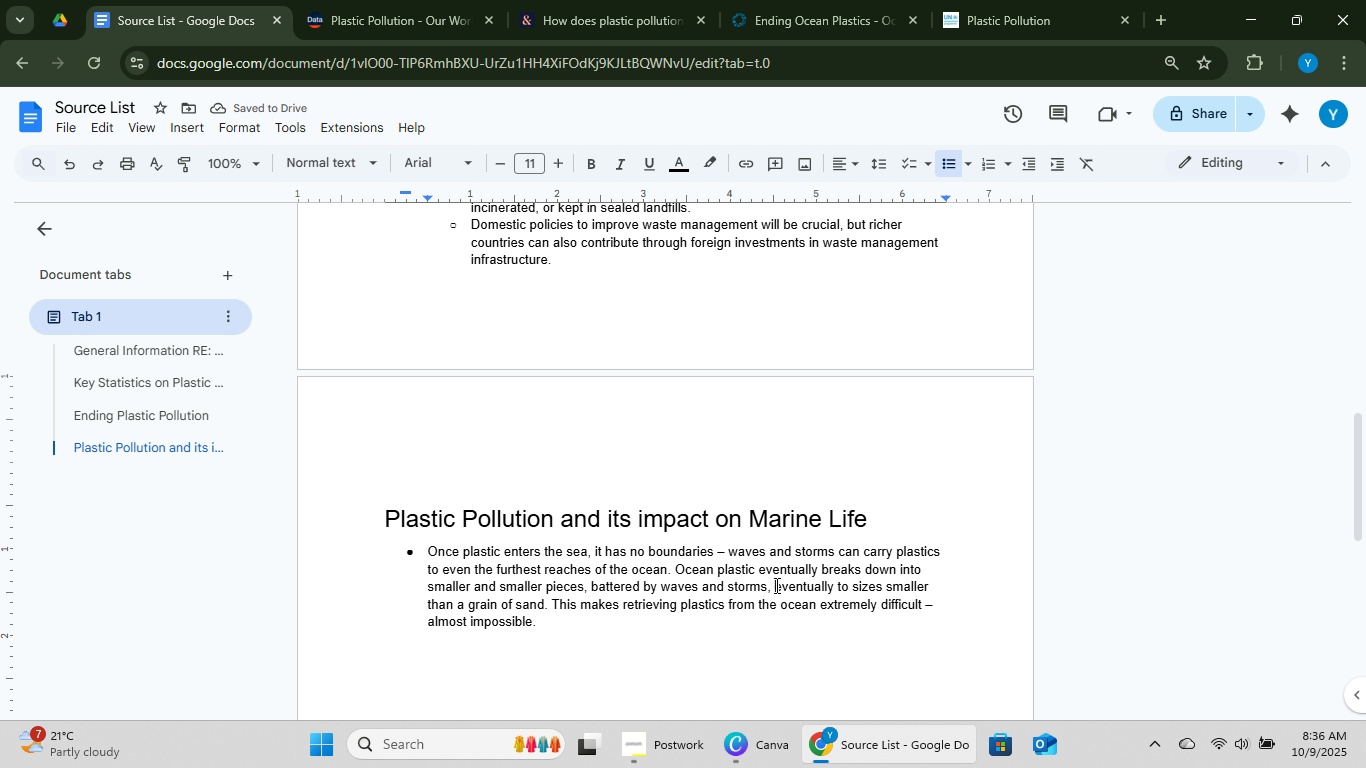 
left_click_drag(start_coordinate=[775, 585], to_coordinate=[546, 612])
 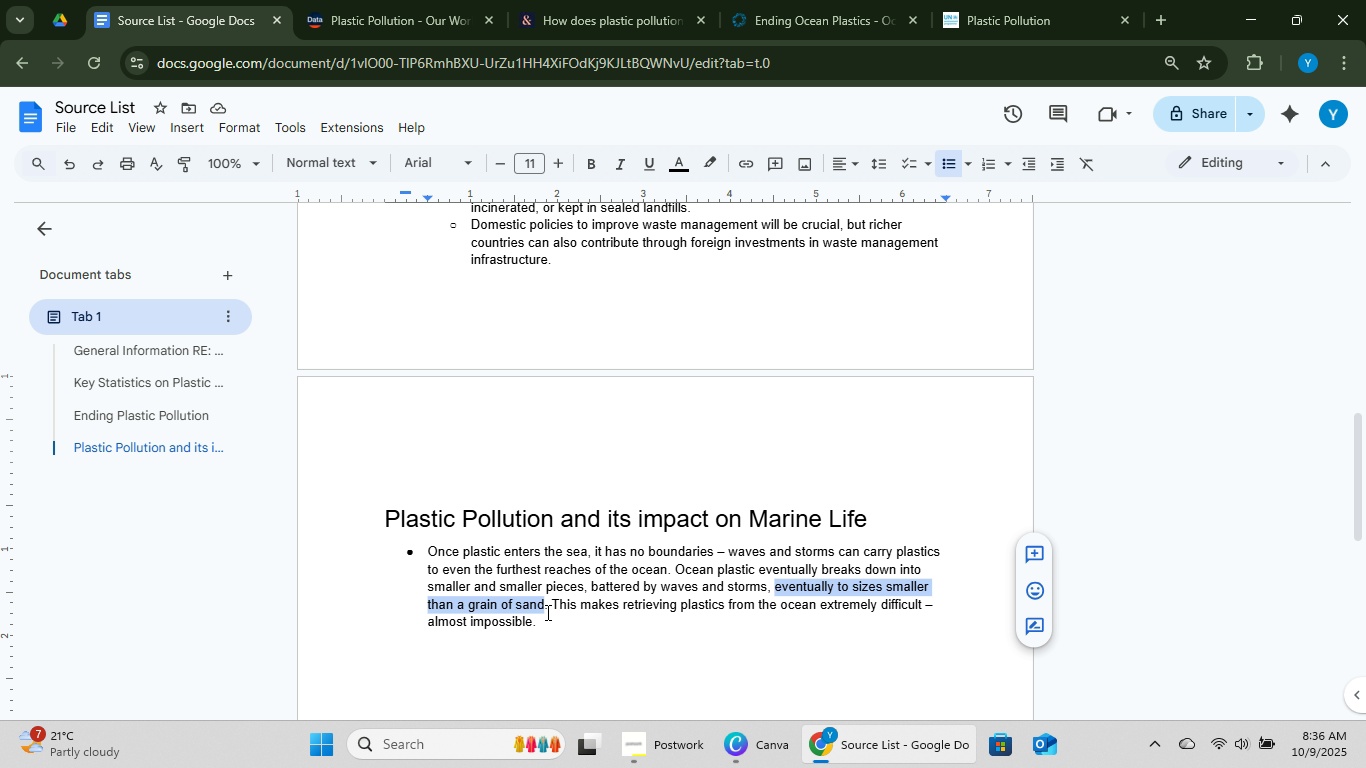 
key(Backspace)
 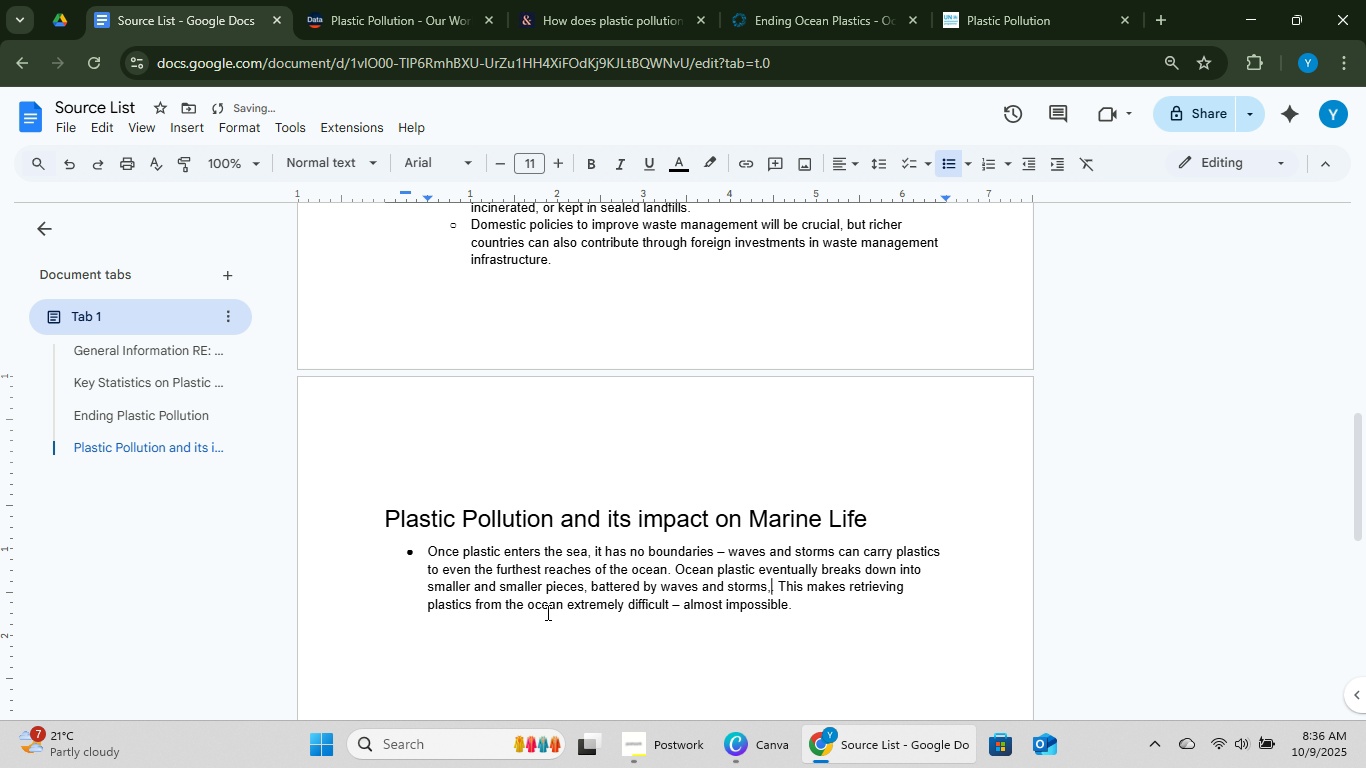 
key(Backspace)
 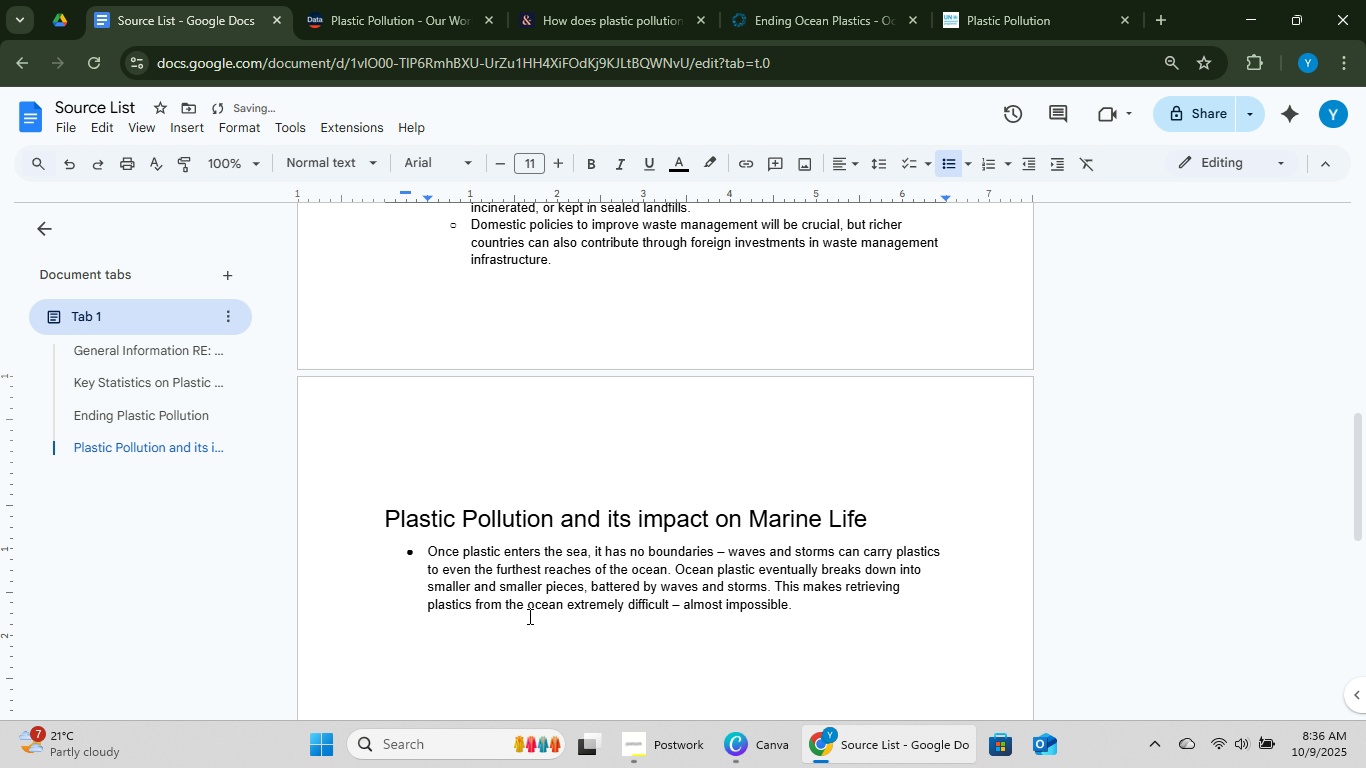 
left_click([589, 594])
 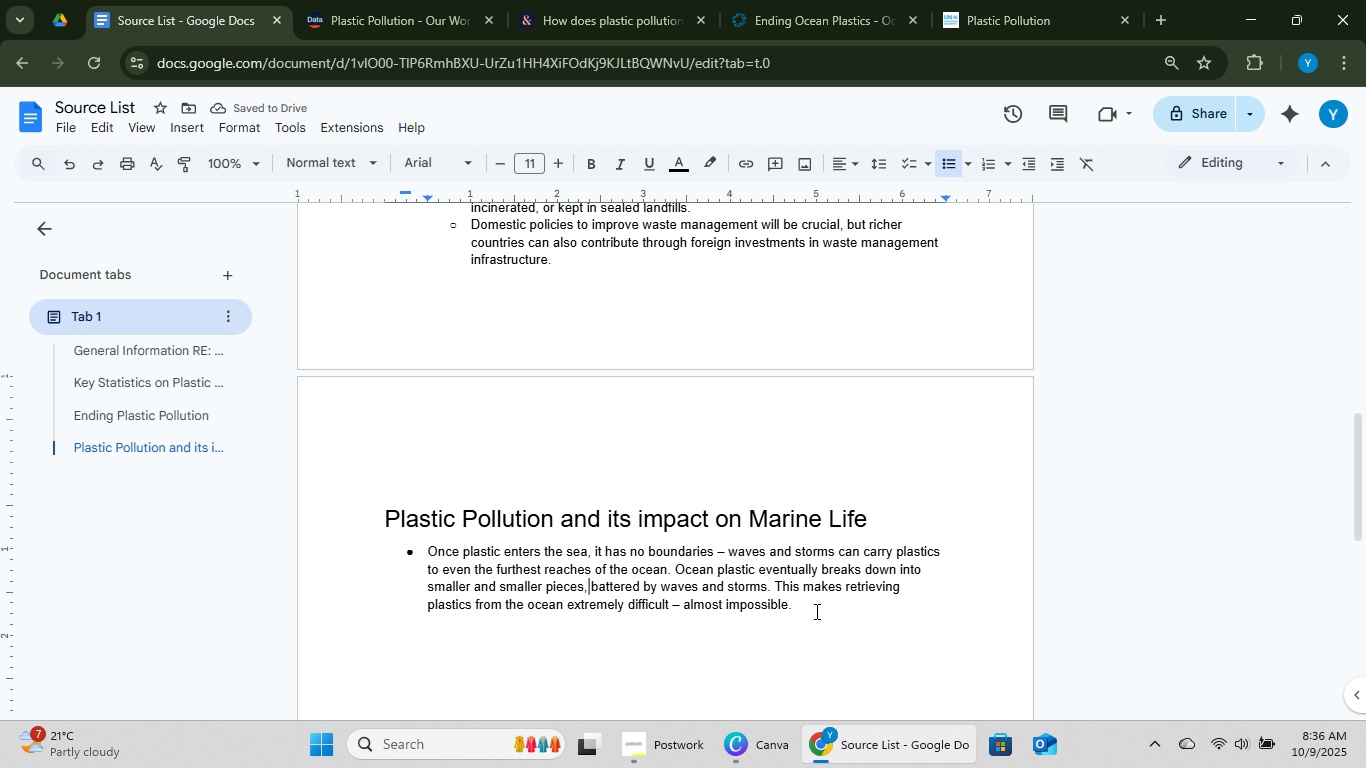 
left_click([824, 609])
 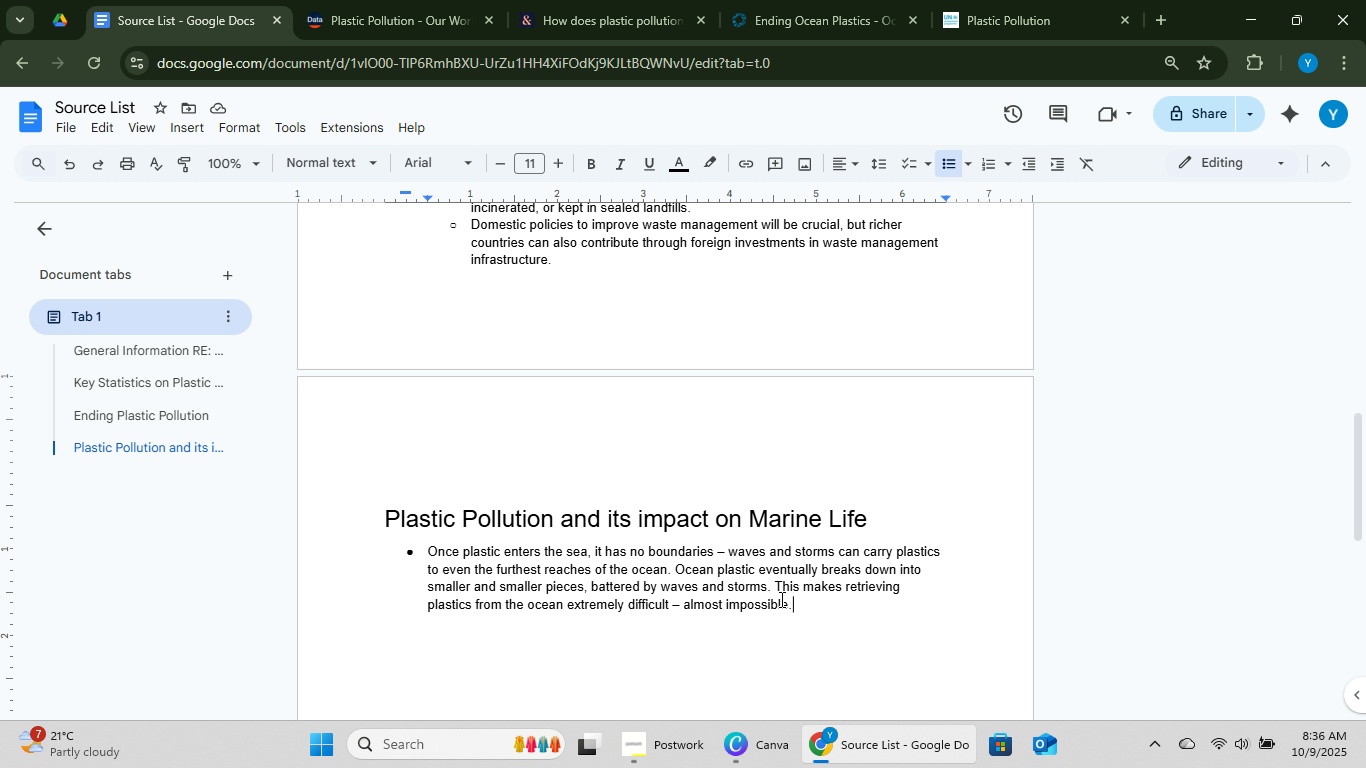 
key(NumpadEnter)
 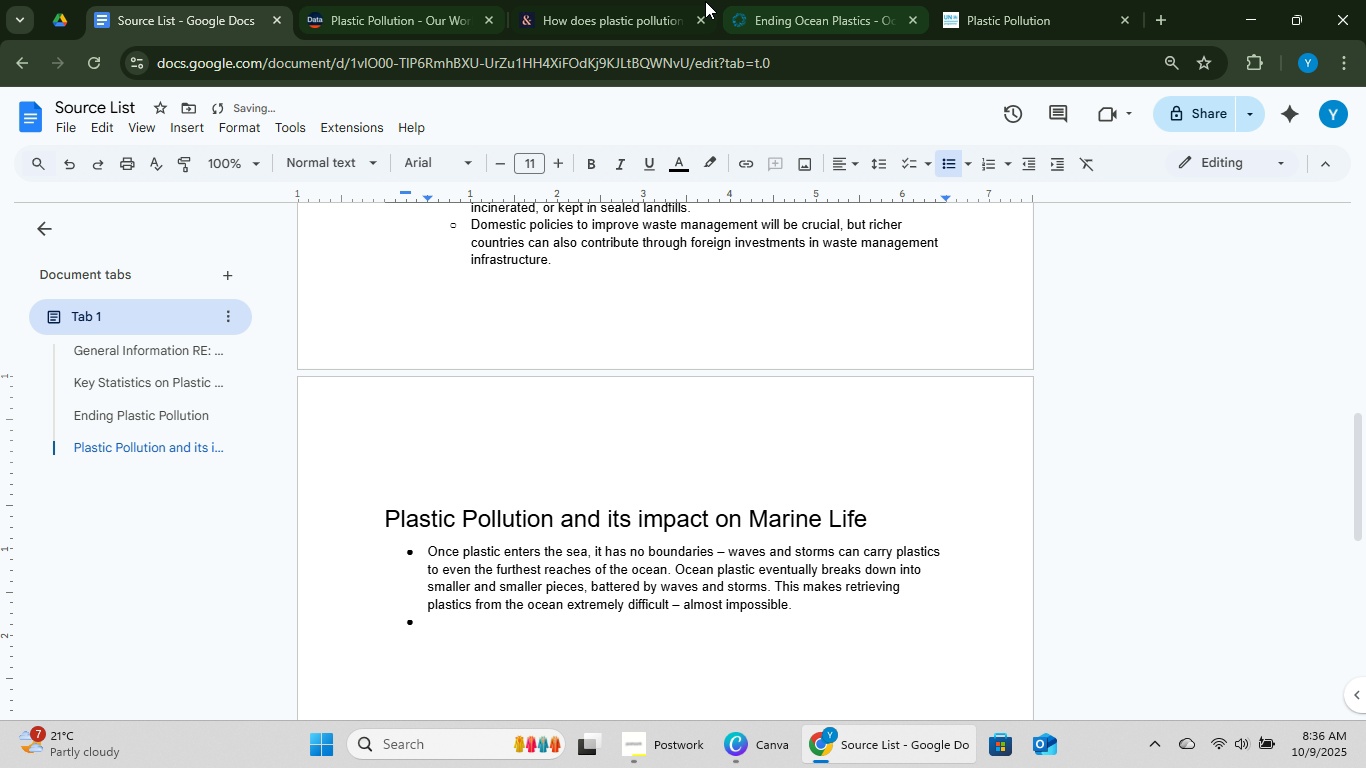 
left_click([607, 0])
 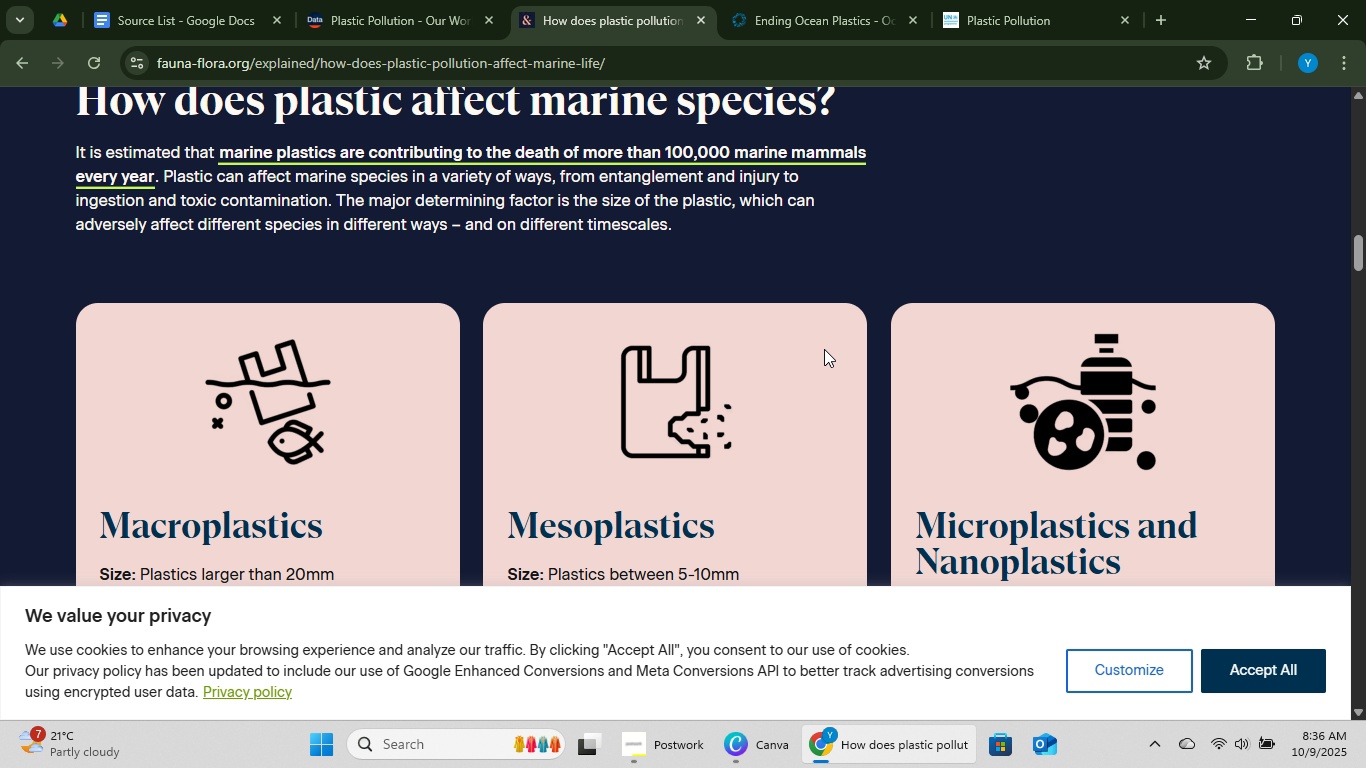 
scroll: coordinate [719, 323], scroll_direction: down, amount: 2.0
 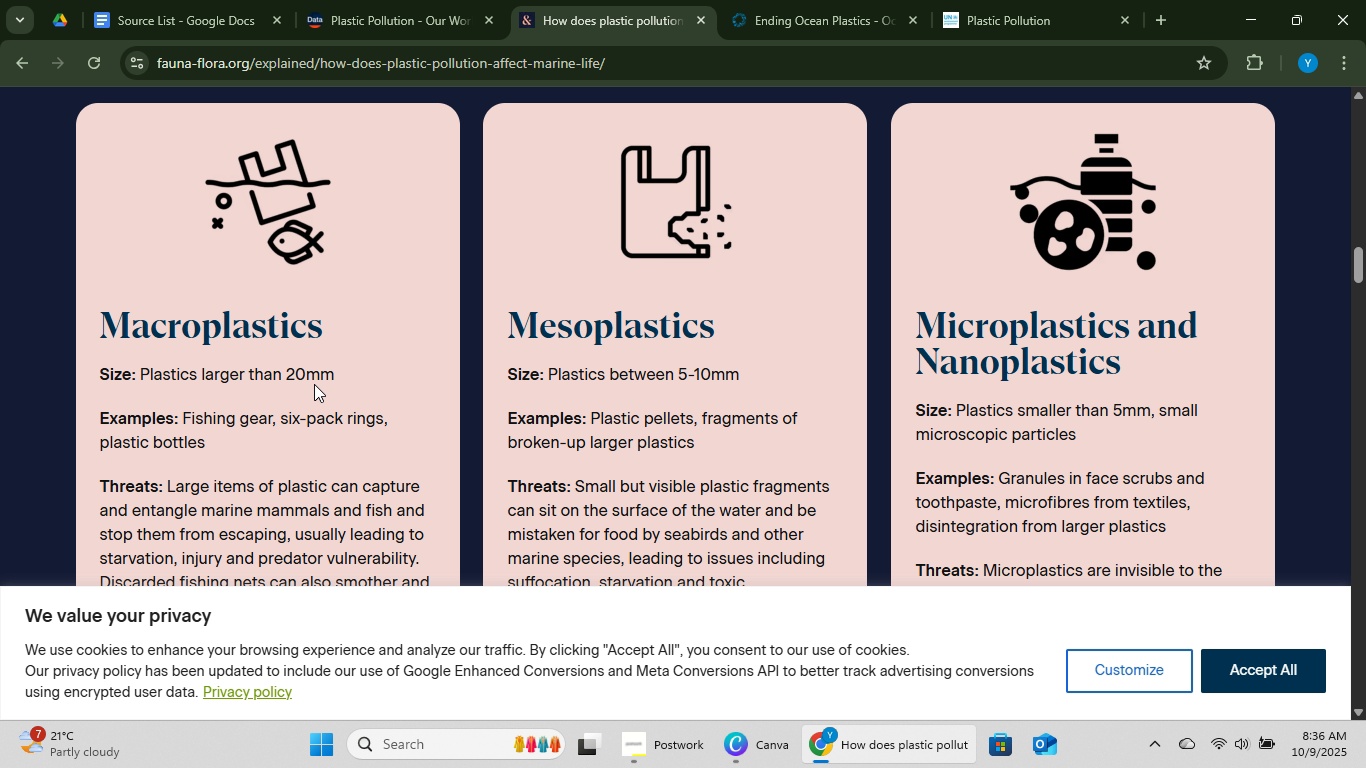 
scroll: coordinate [641, 449], scroll_direction: up, amount: 3.0
 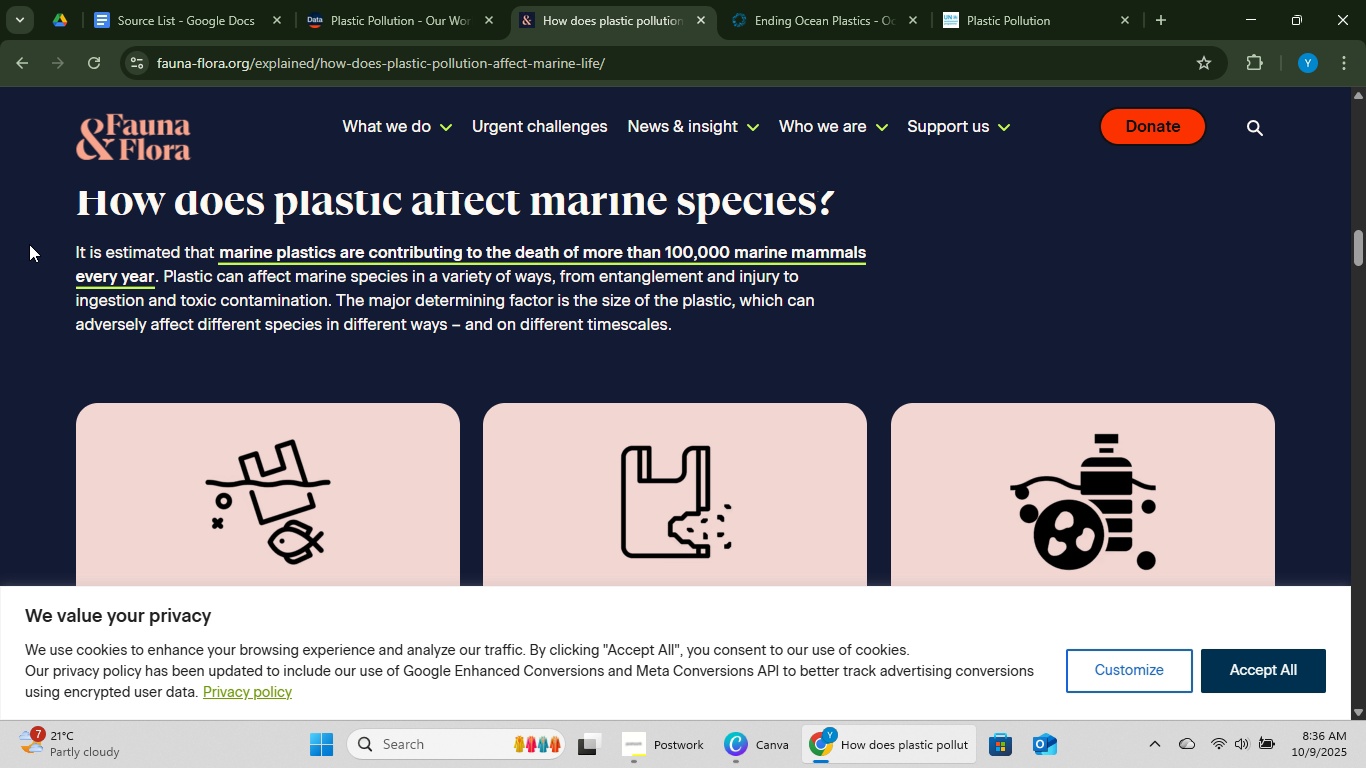 
left_click_drag(start_coordinate=[70, 246], to_coordinate=[160, 277])
 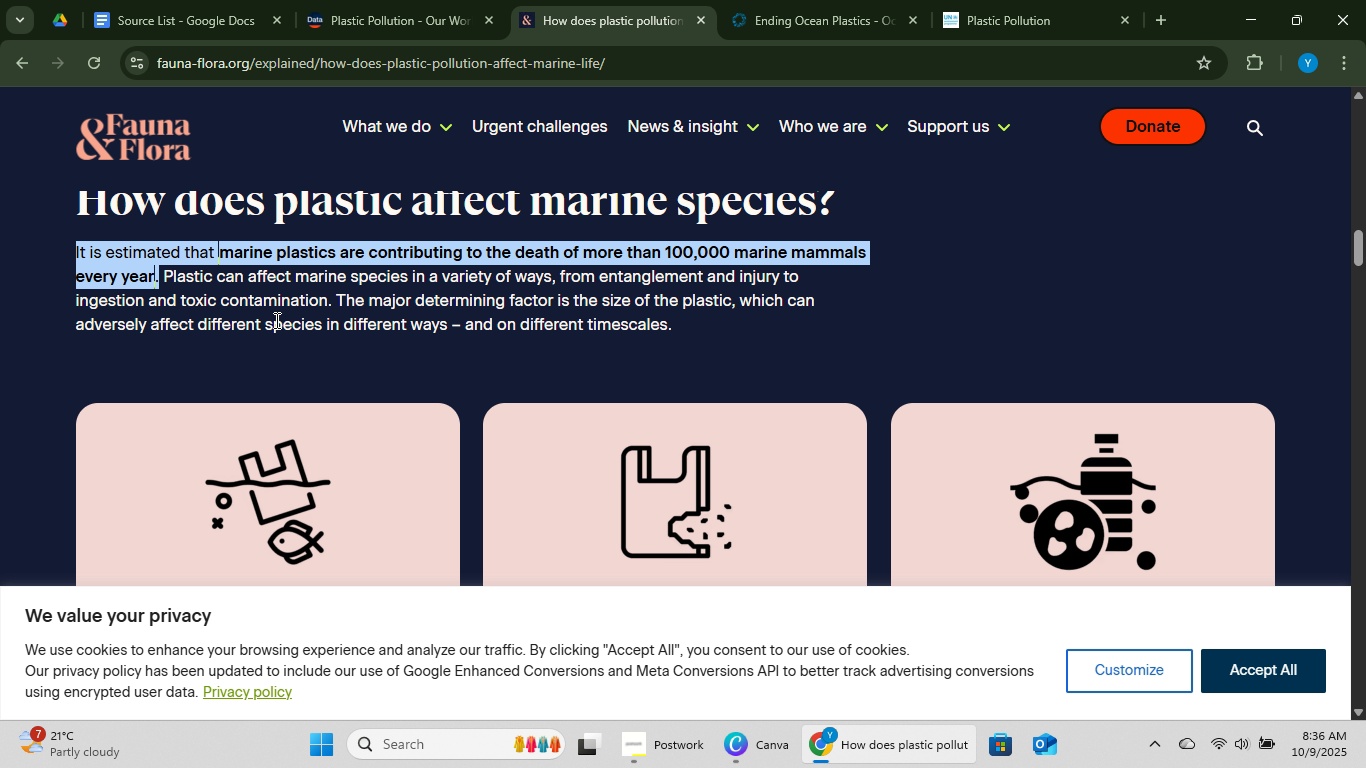 
key(Control+C)
 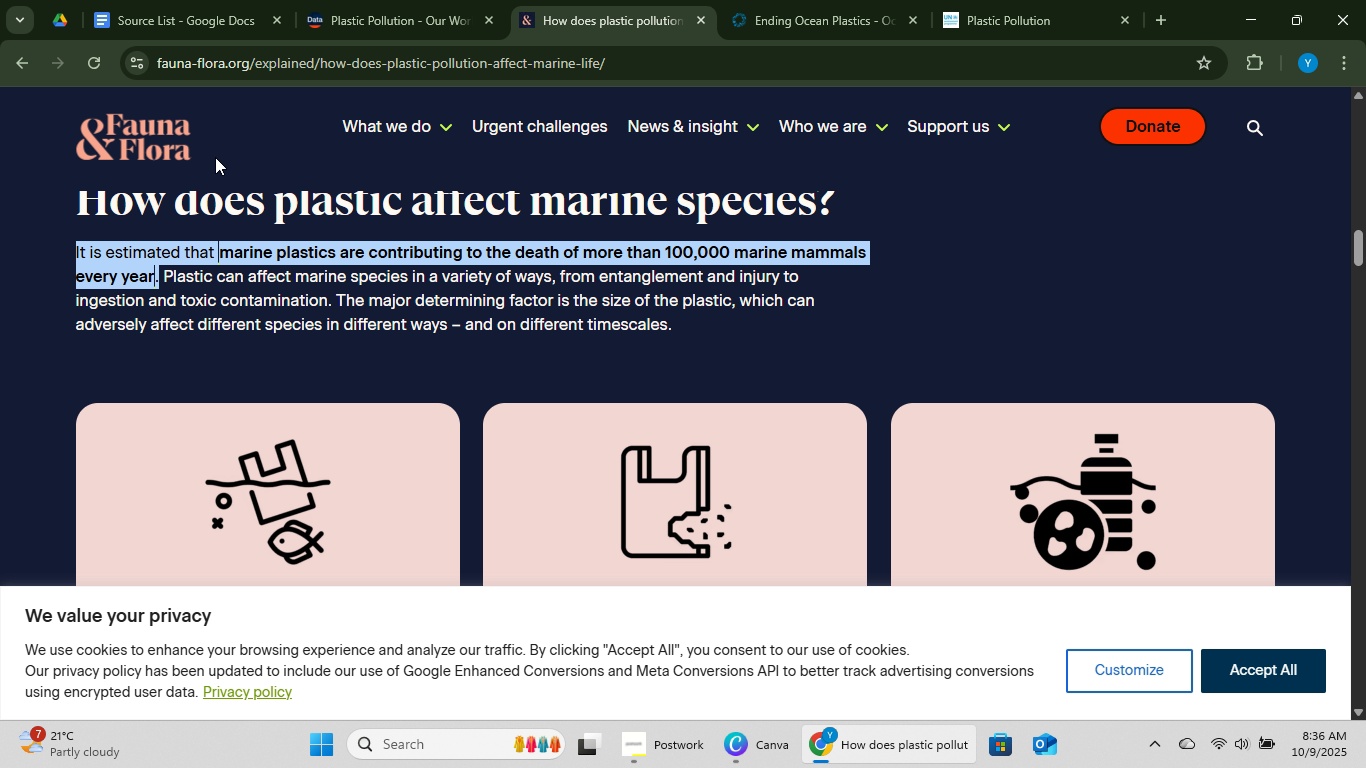 
key(Control+C)
 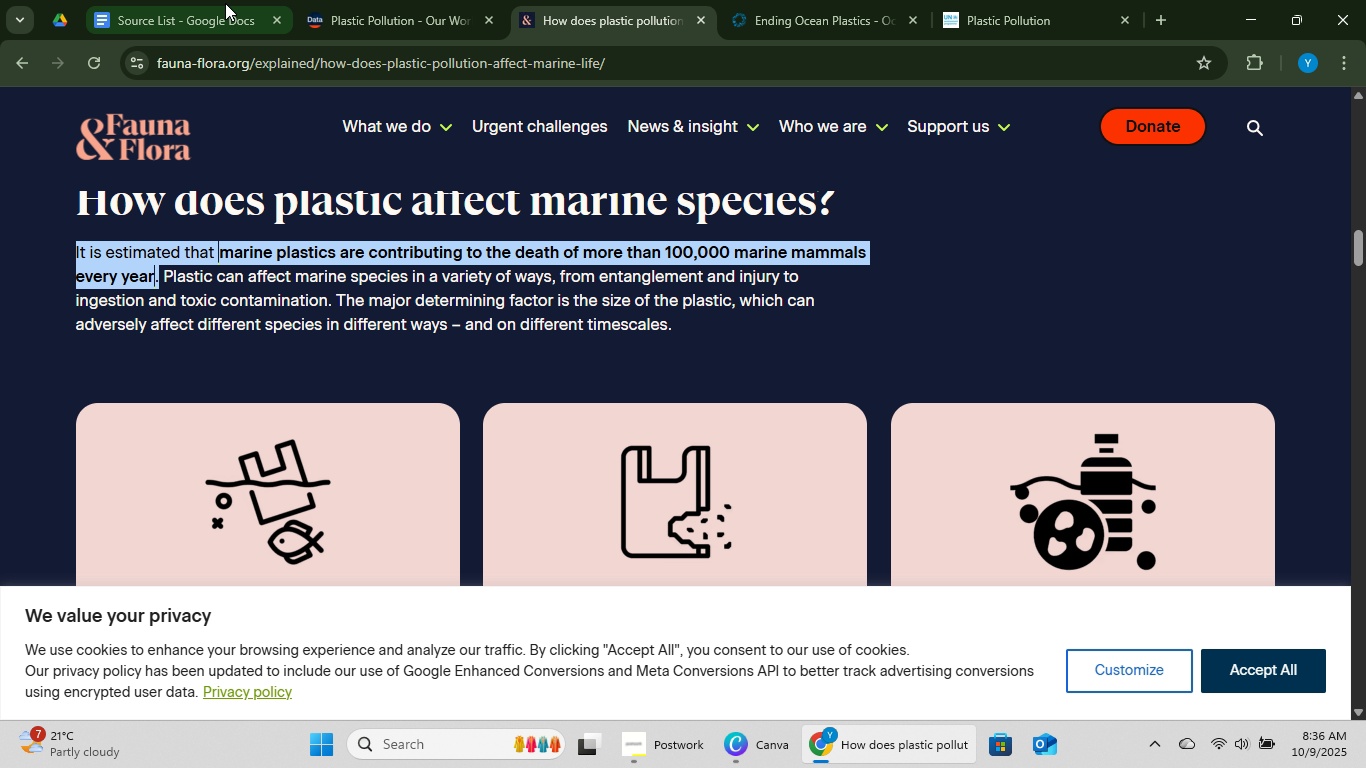 
key(Control+C)
 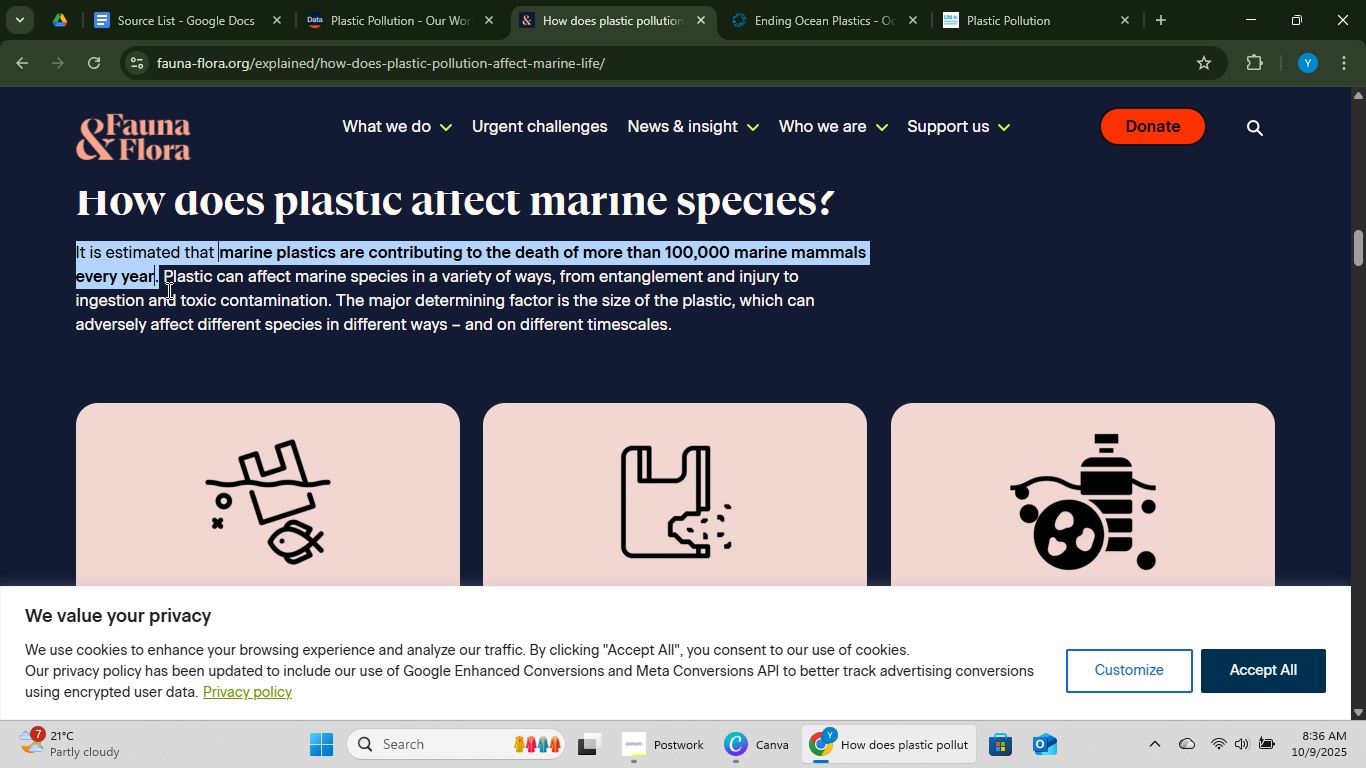 
left_click([164, 294])
 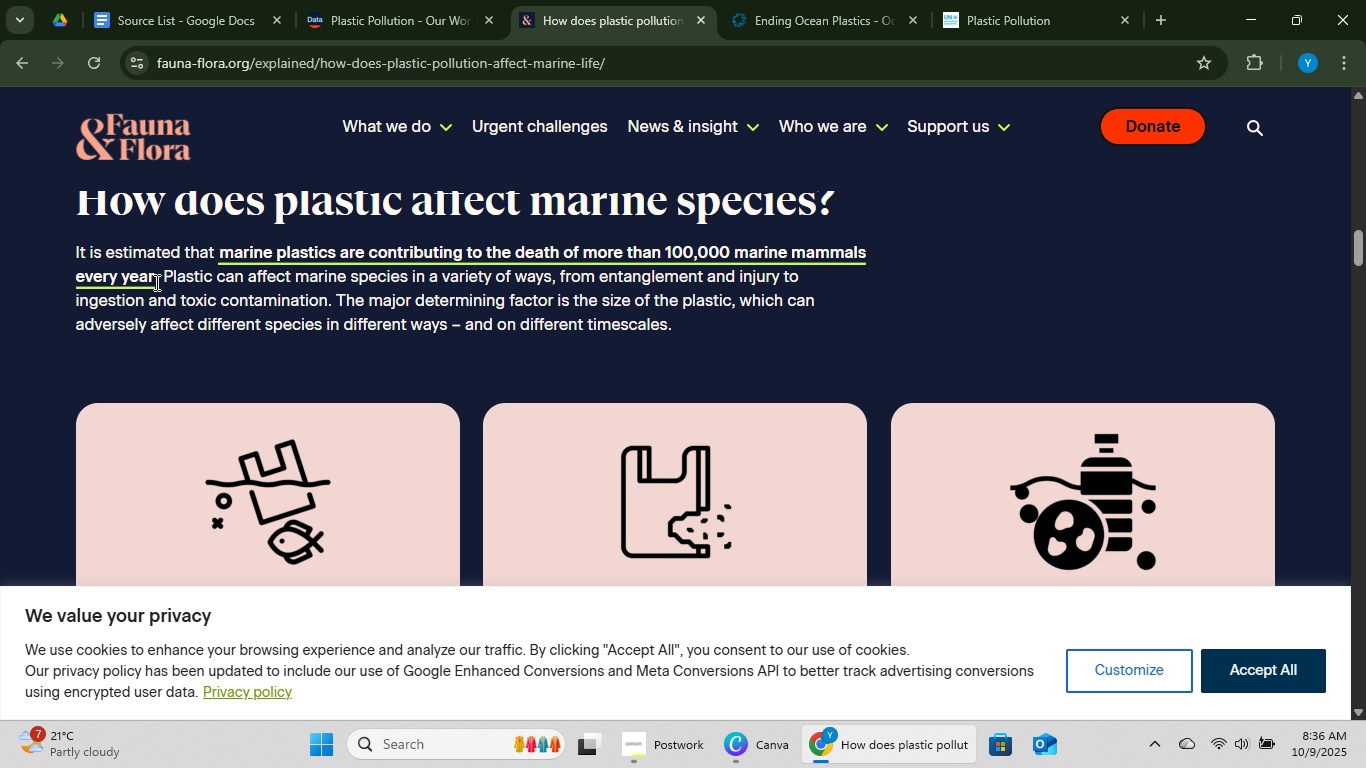 
left_click_drag(start_coordinate=[155, 282], to_coordinate=[75, 243])
 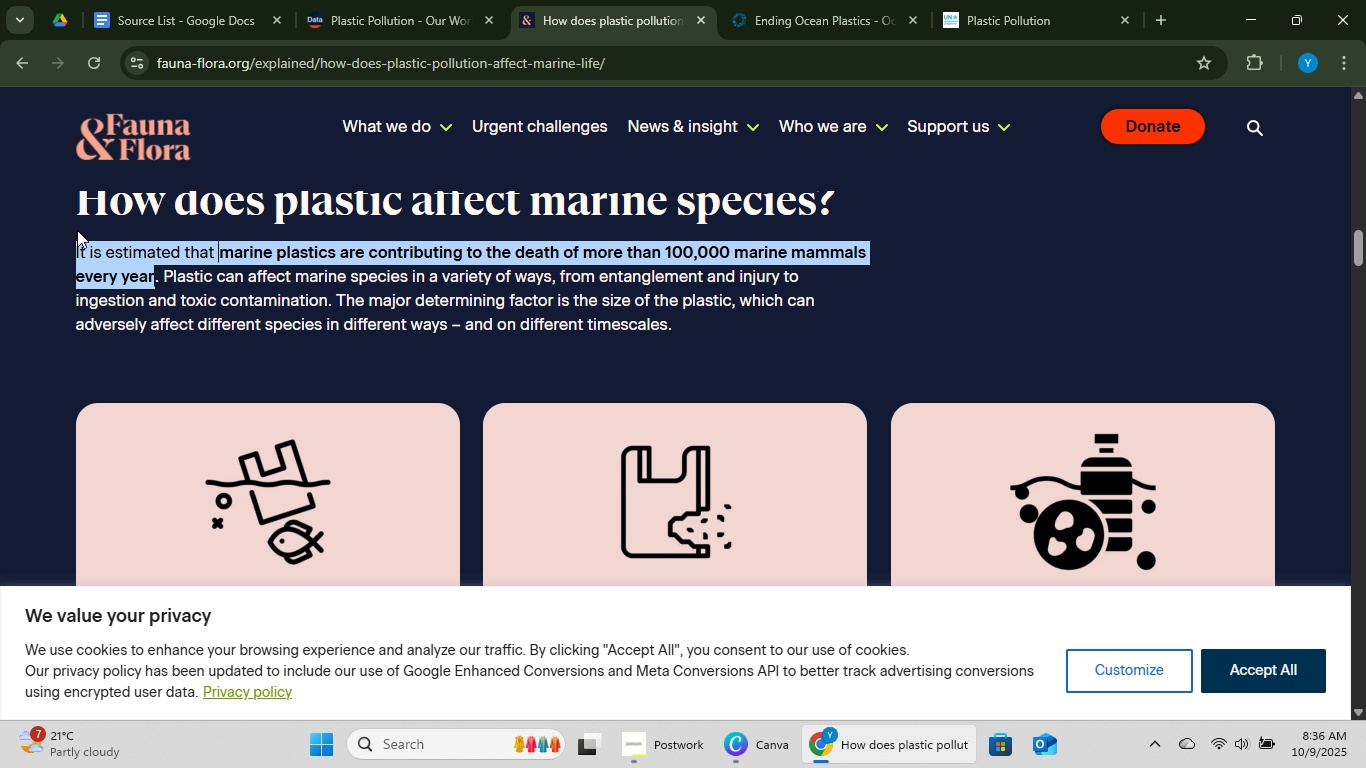 
key(Control+C)
 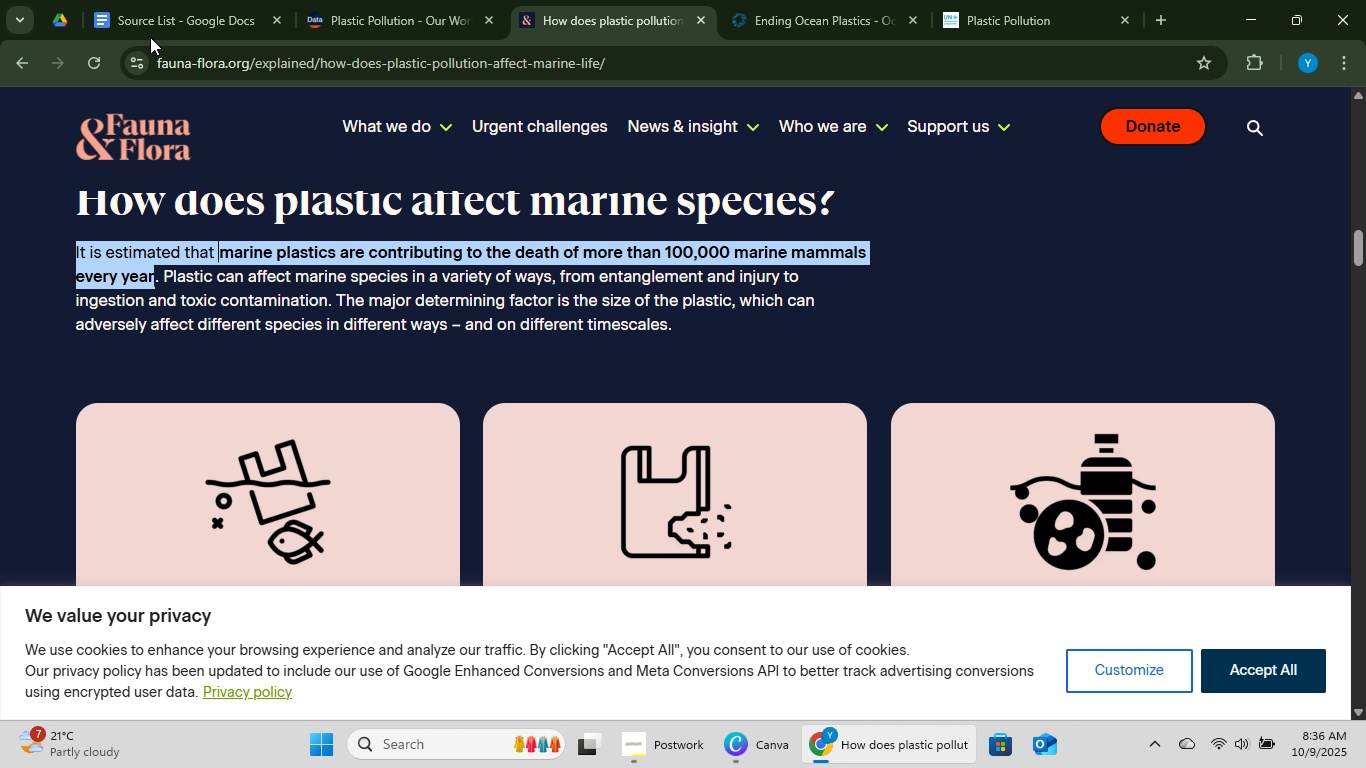 
key(Control+C)
 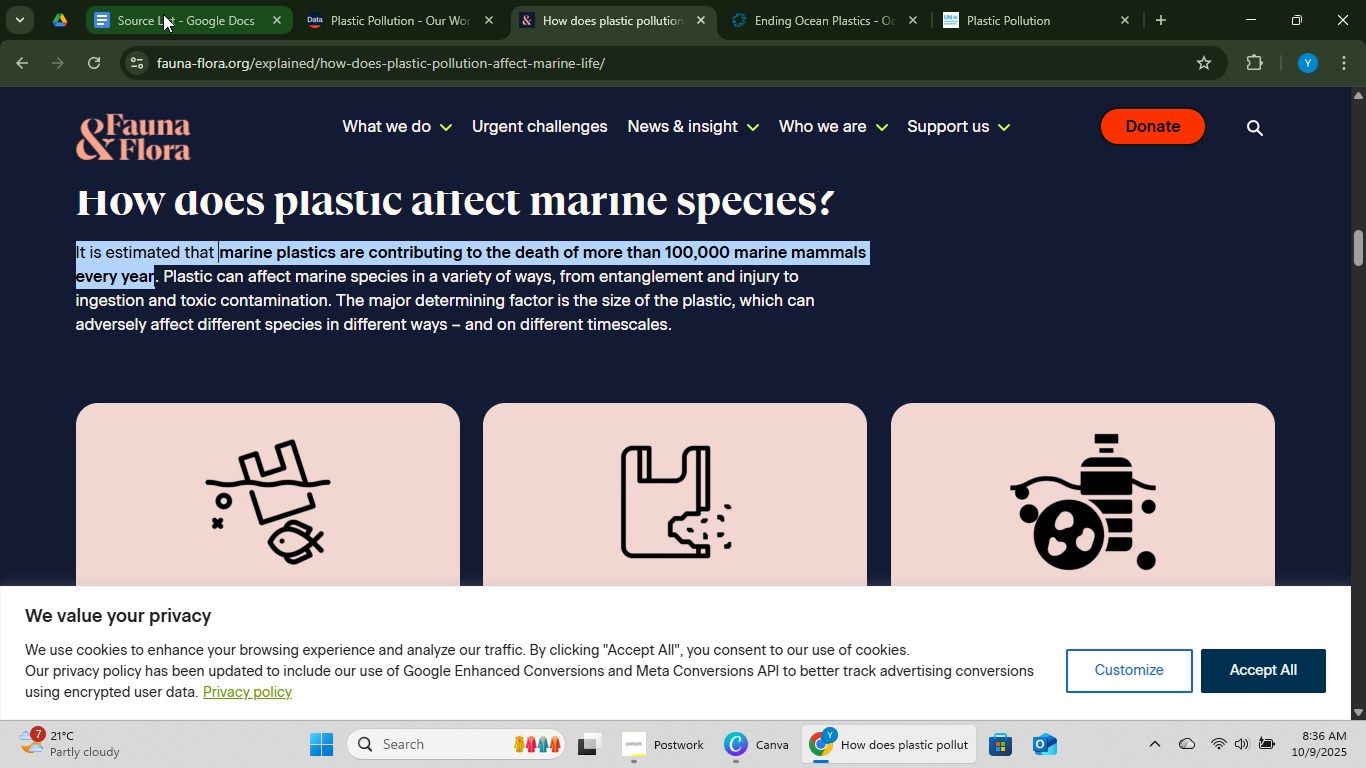 
key(Control+C)
 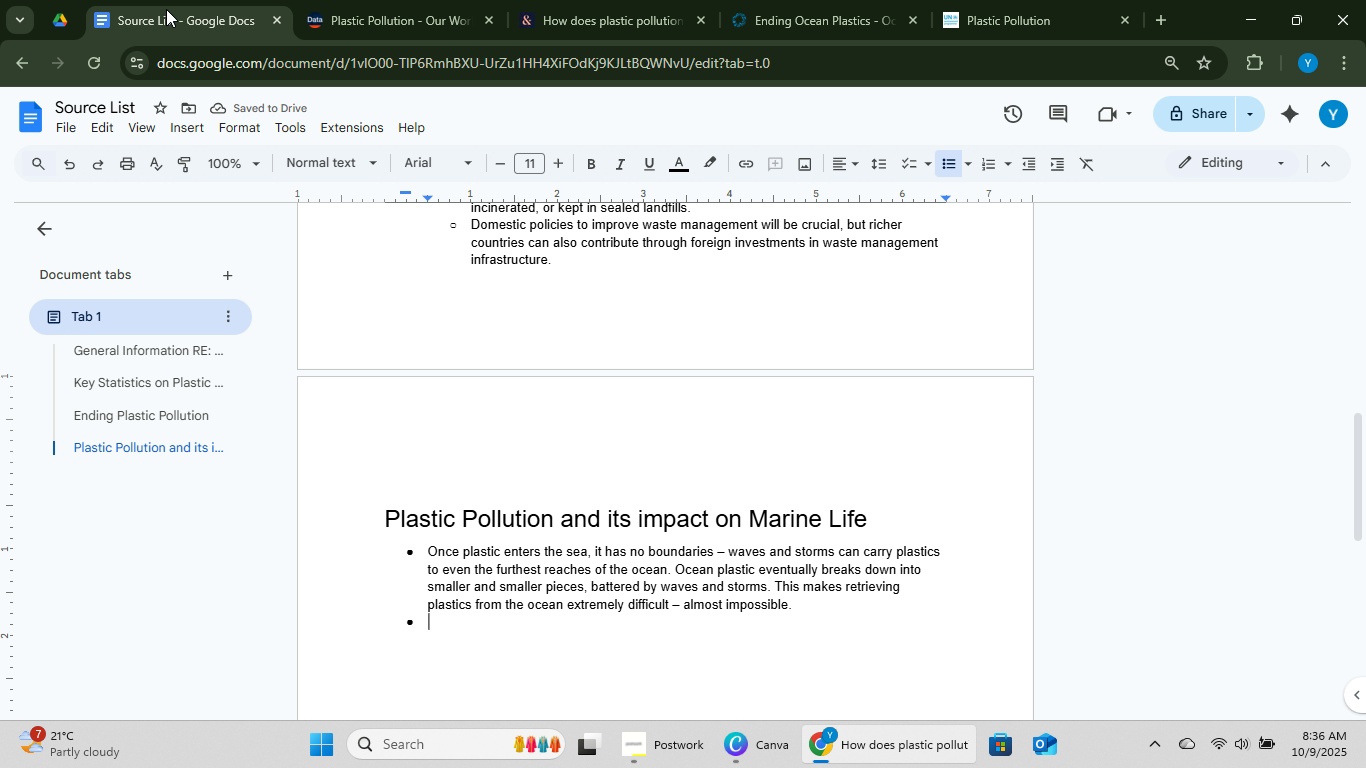 
left_click([166, 9])
 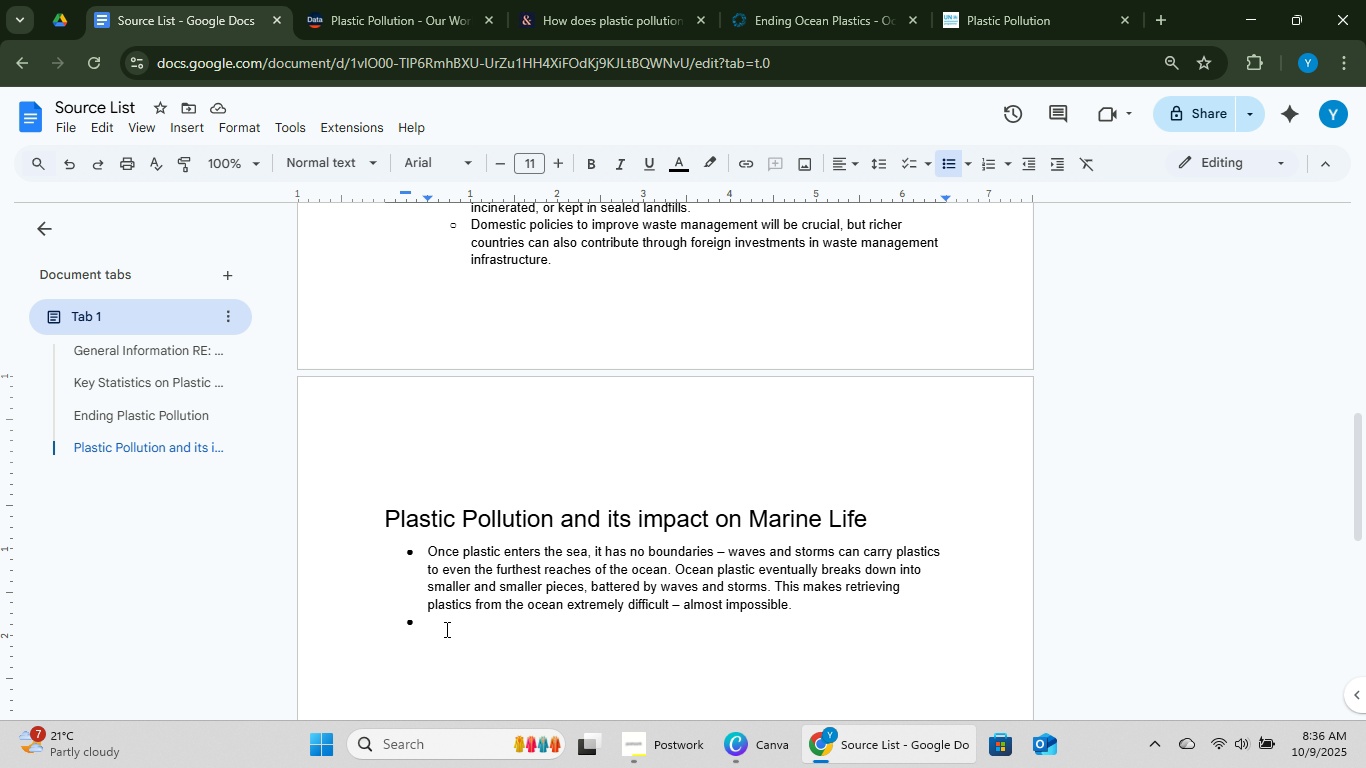 
right_click([445, 630])
 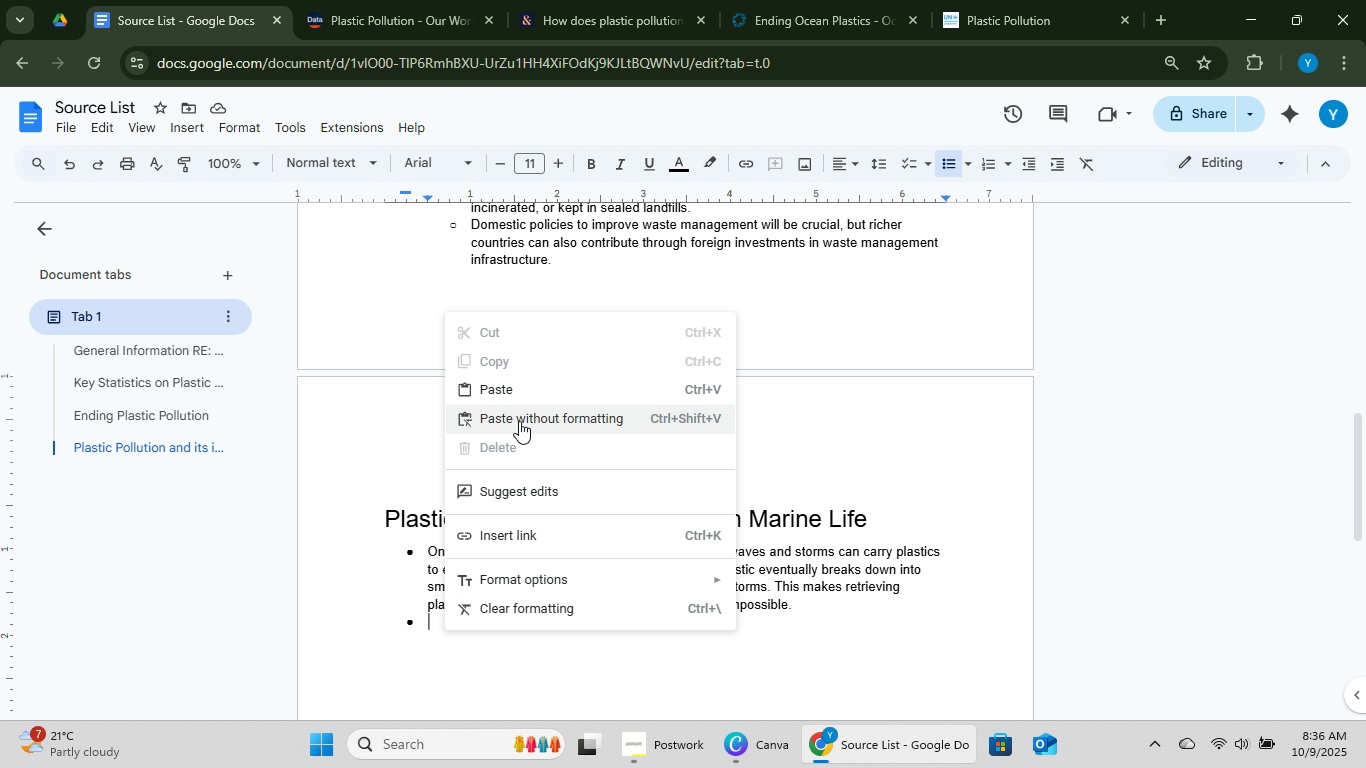 
left_click([519, 419])
 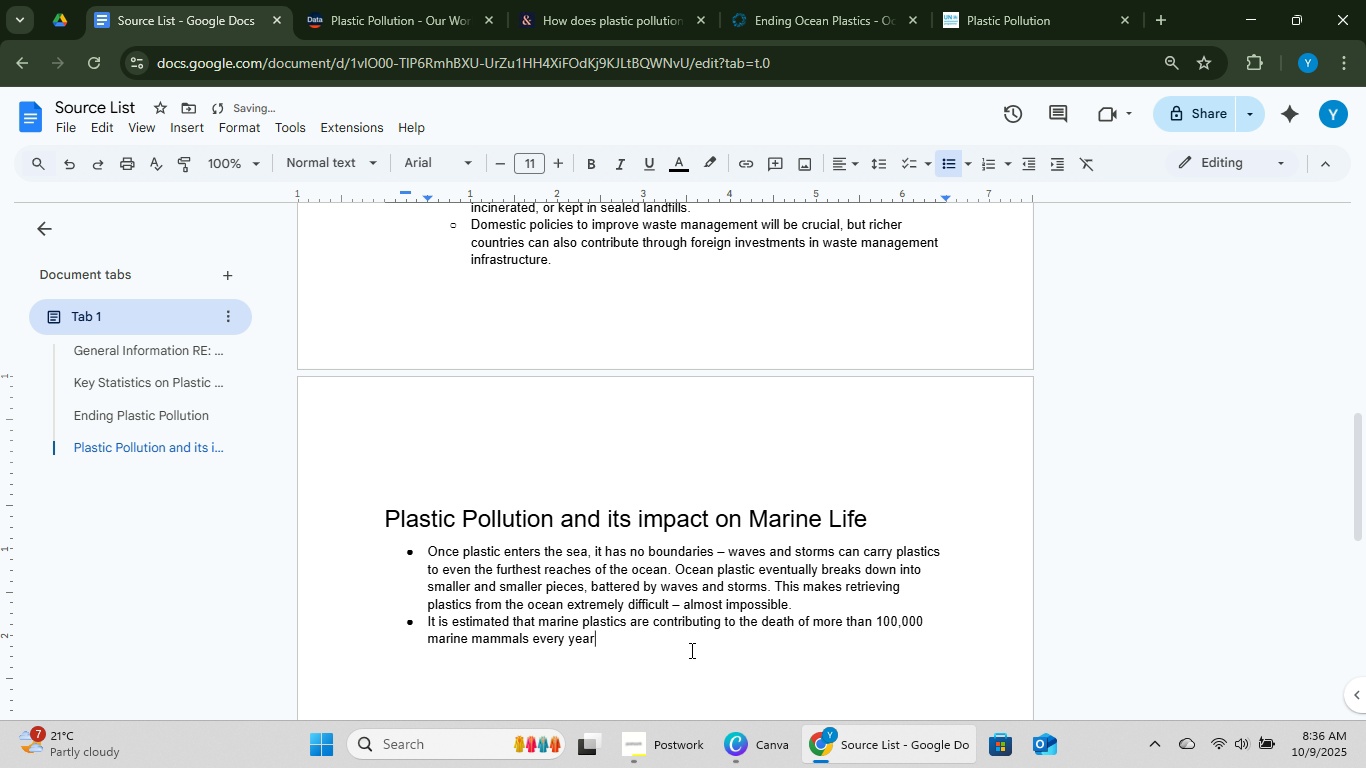 
key(Period)
 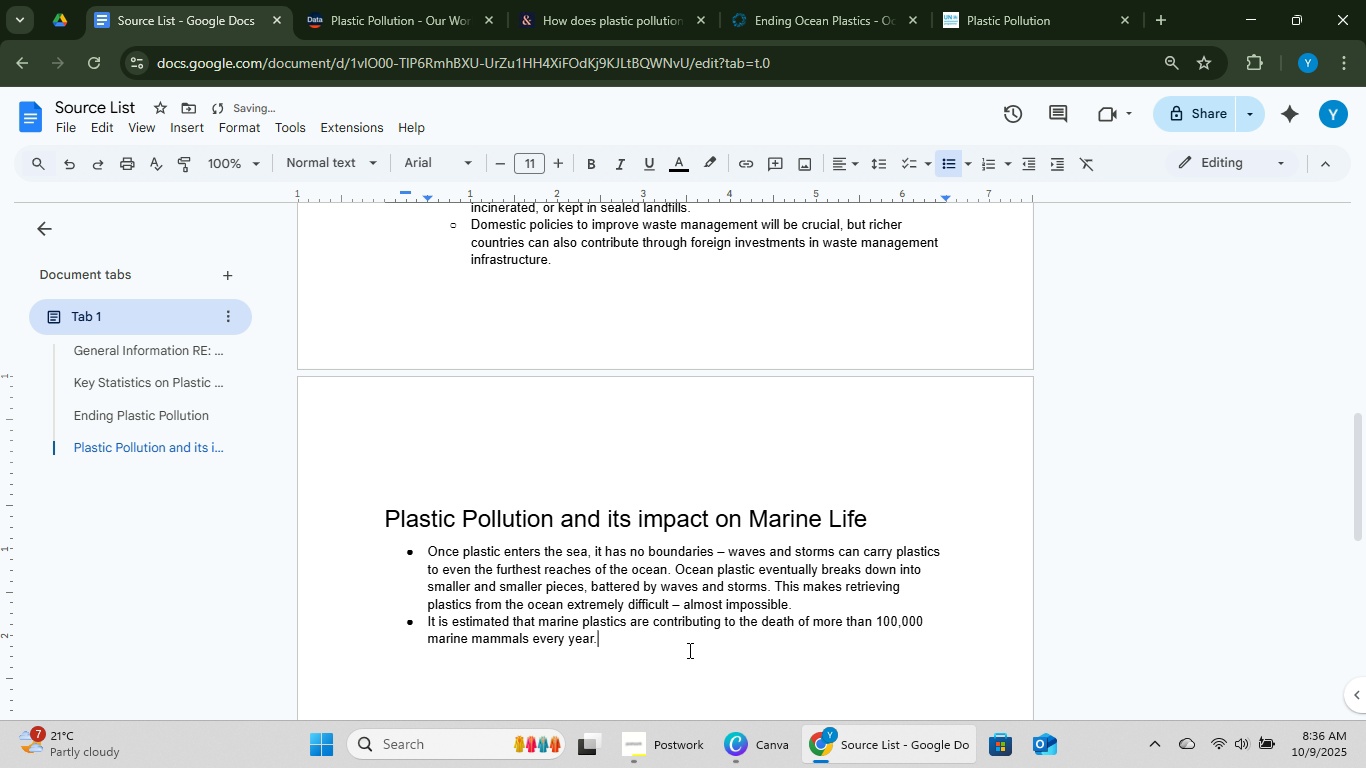 
key(Space)
 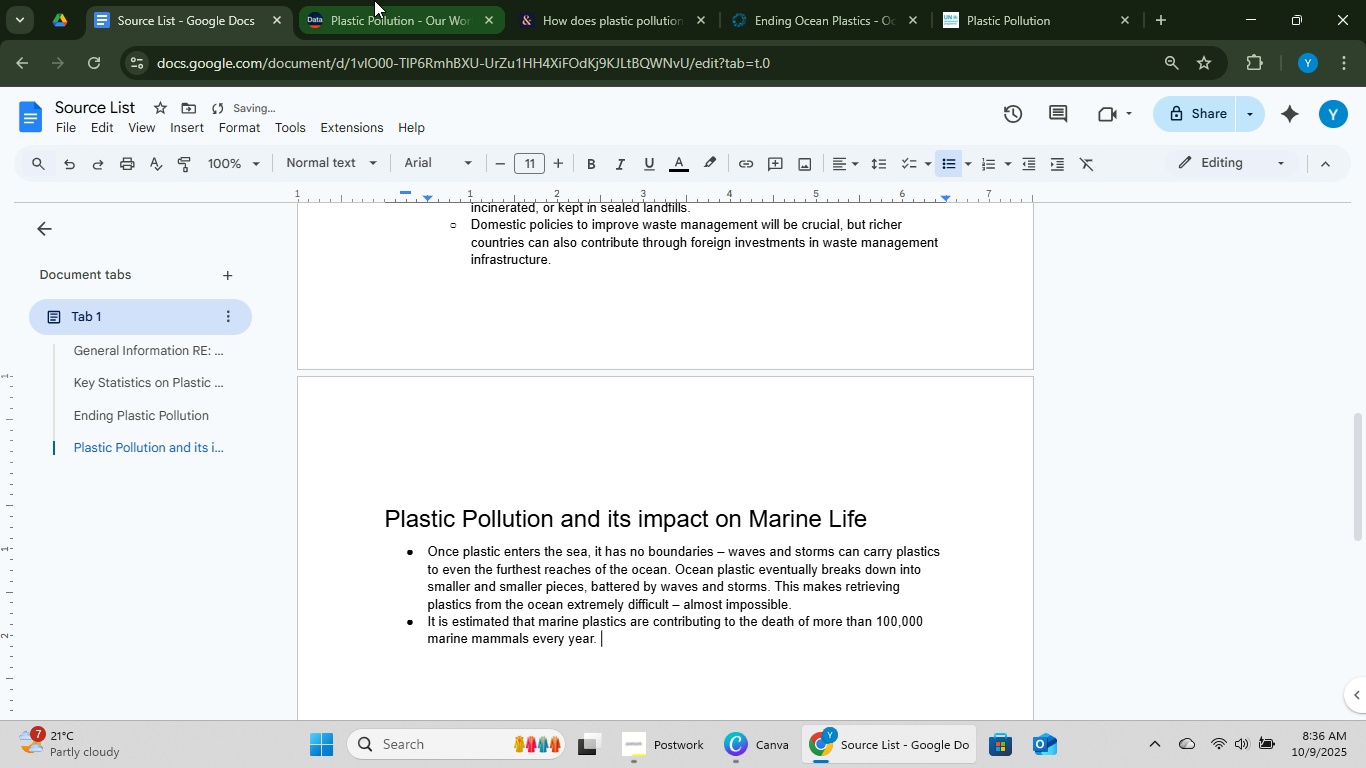 
left_click([374, 0])
 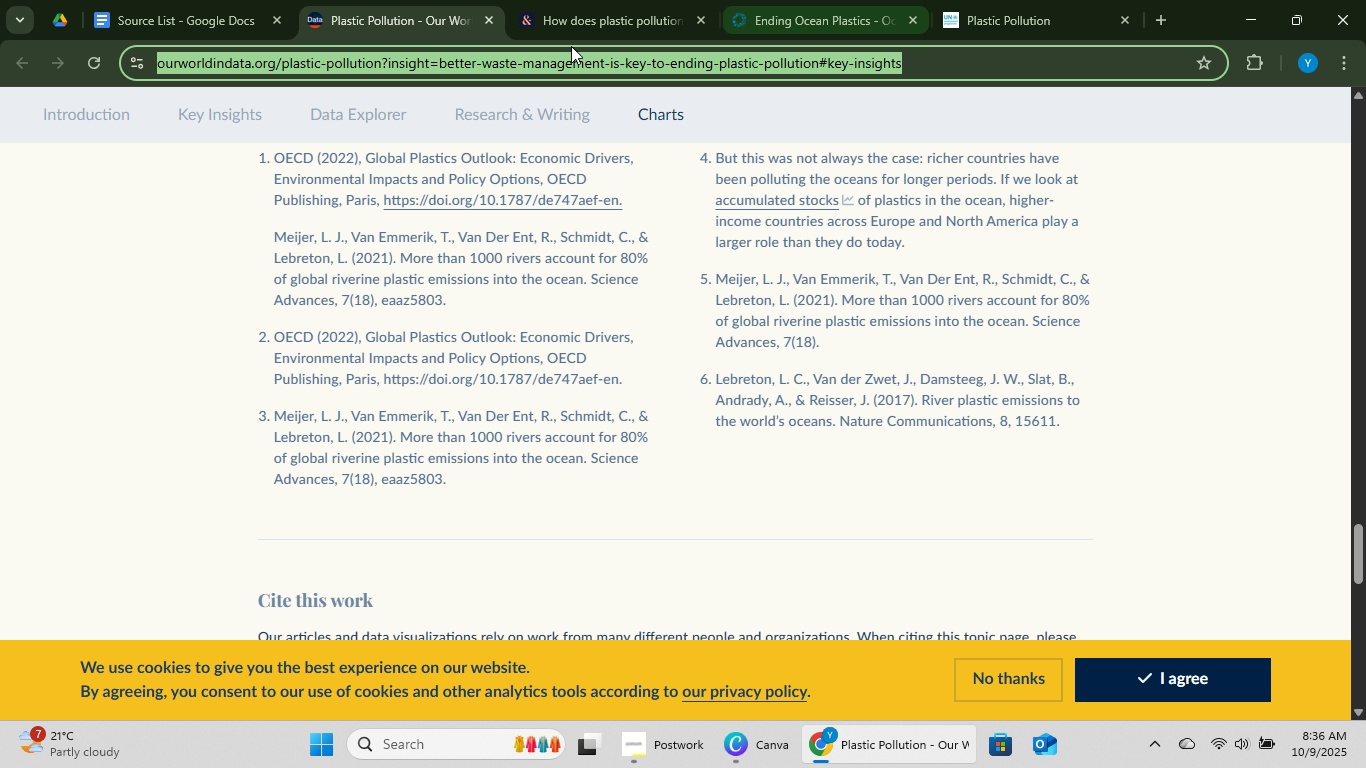 
left_click([578, 0])
 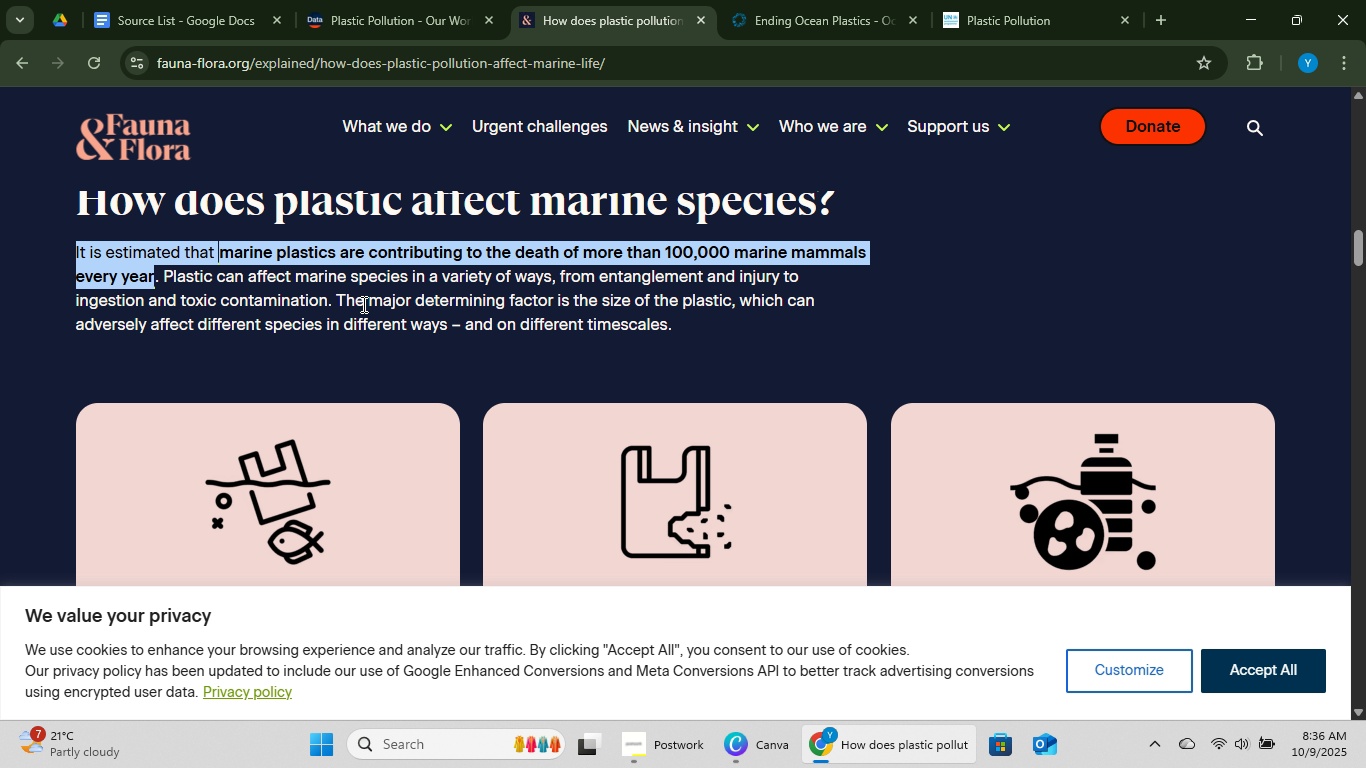 
left_click([362, 304])
 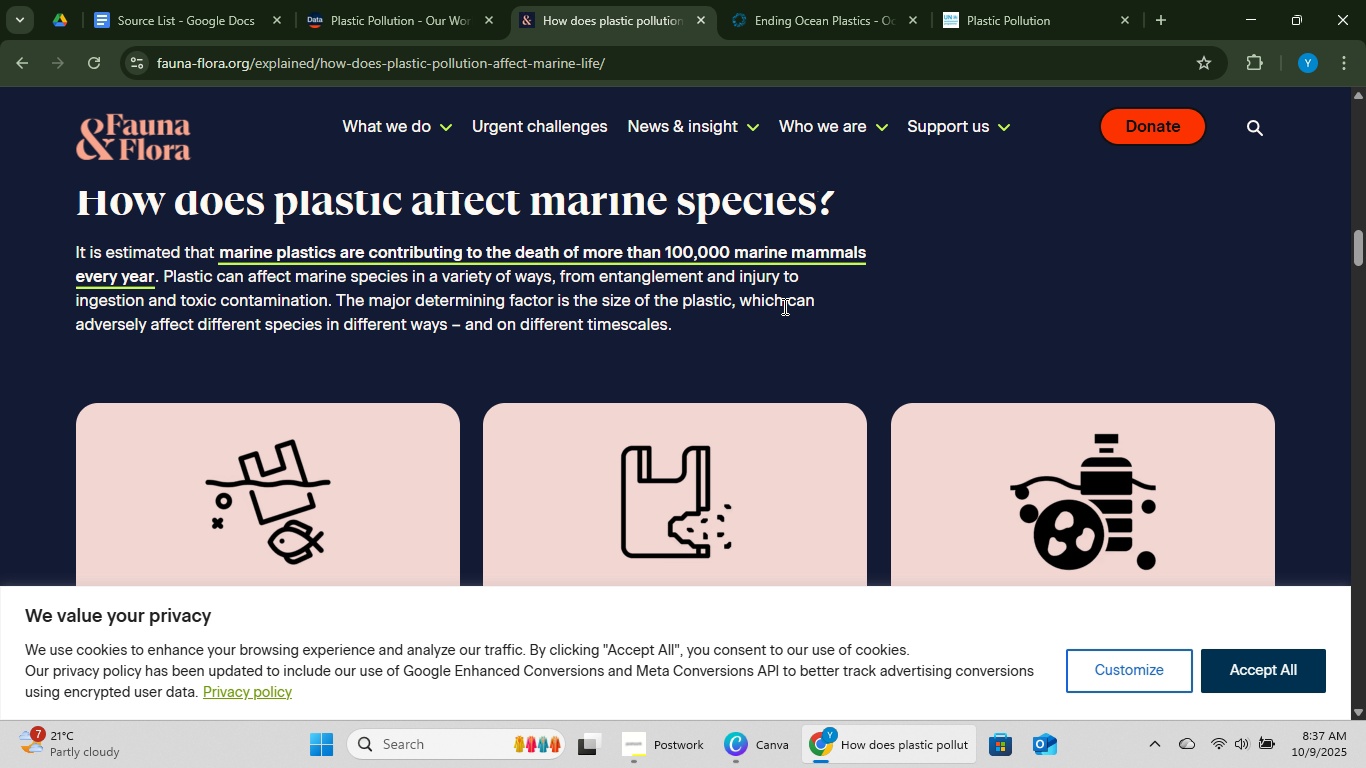 
wait(5.91)
 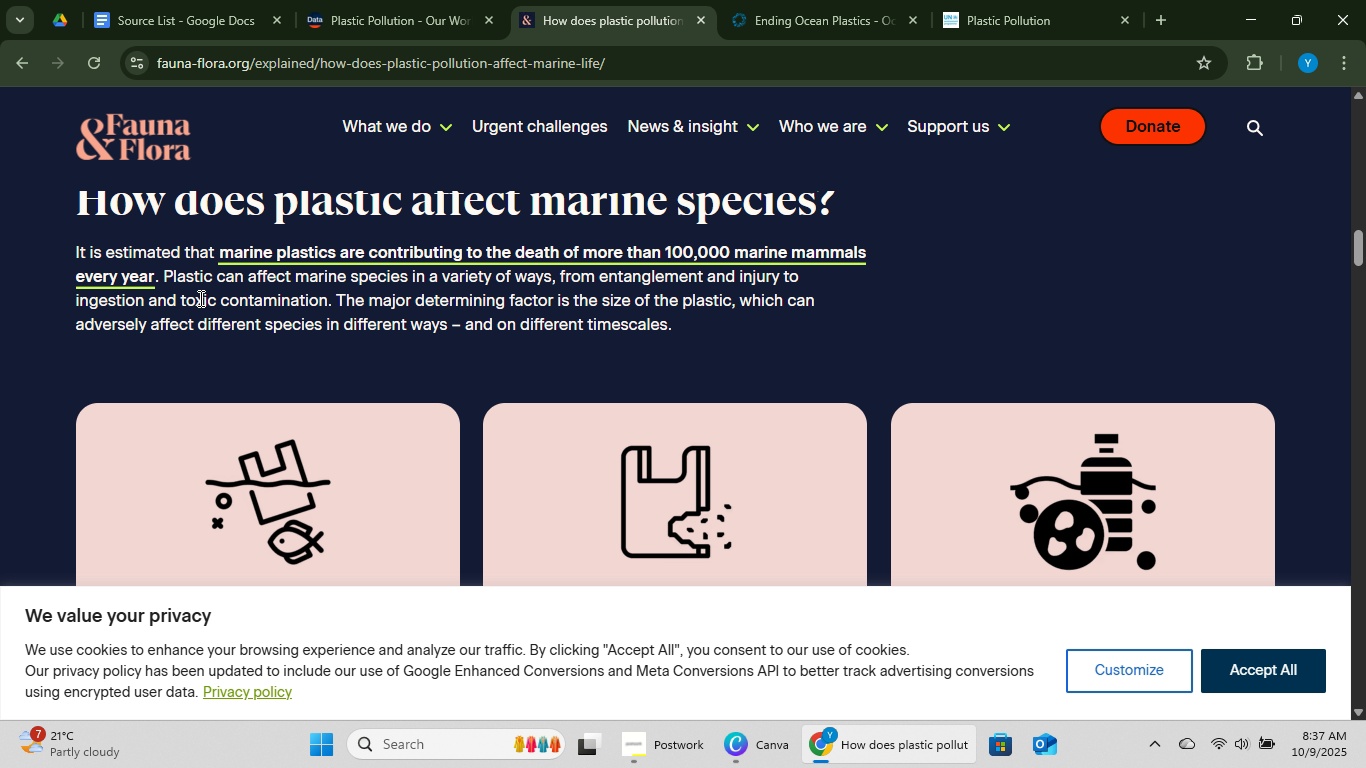 
left_click_drag(start_coordinate=[167, 274], to_coordinate=[330, 306])
 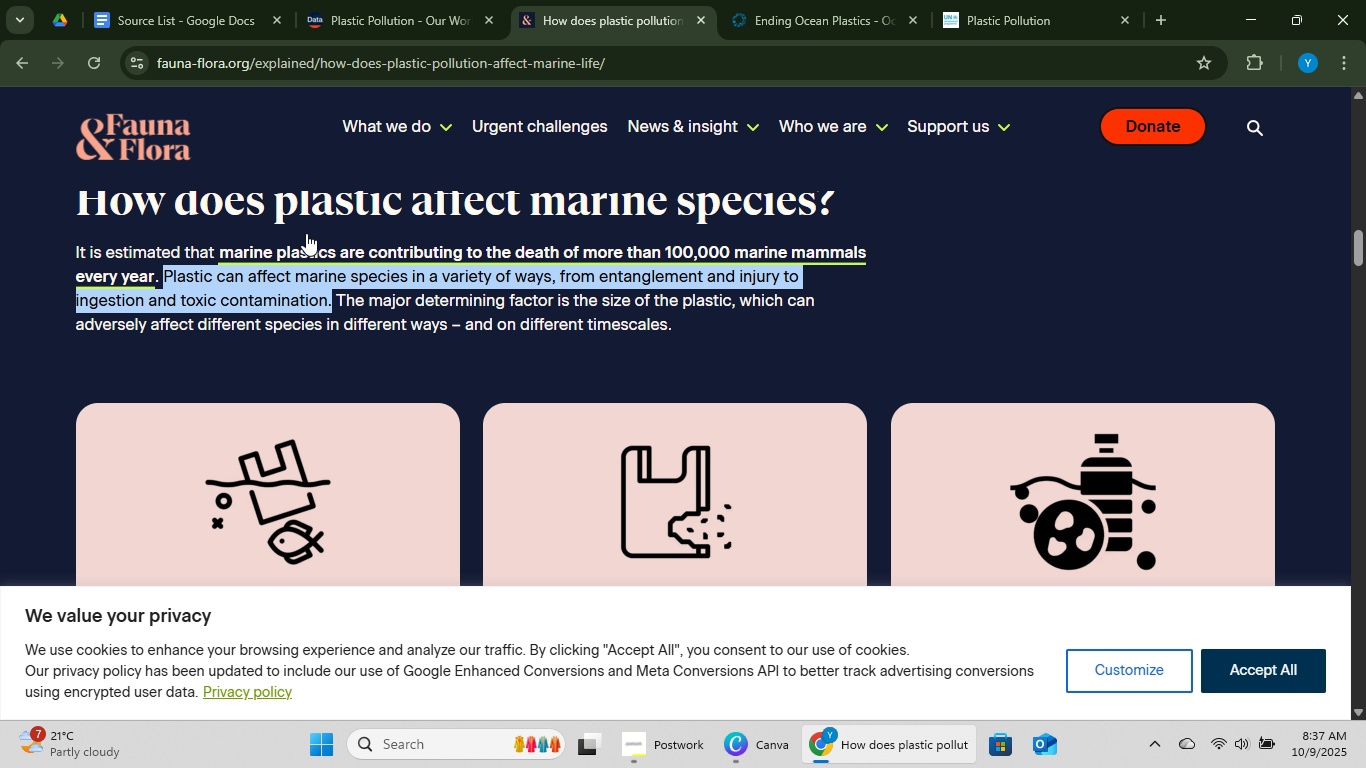 
key(Control+C)
 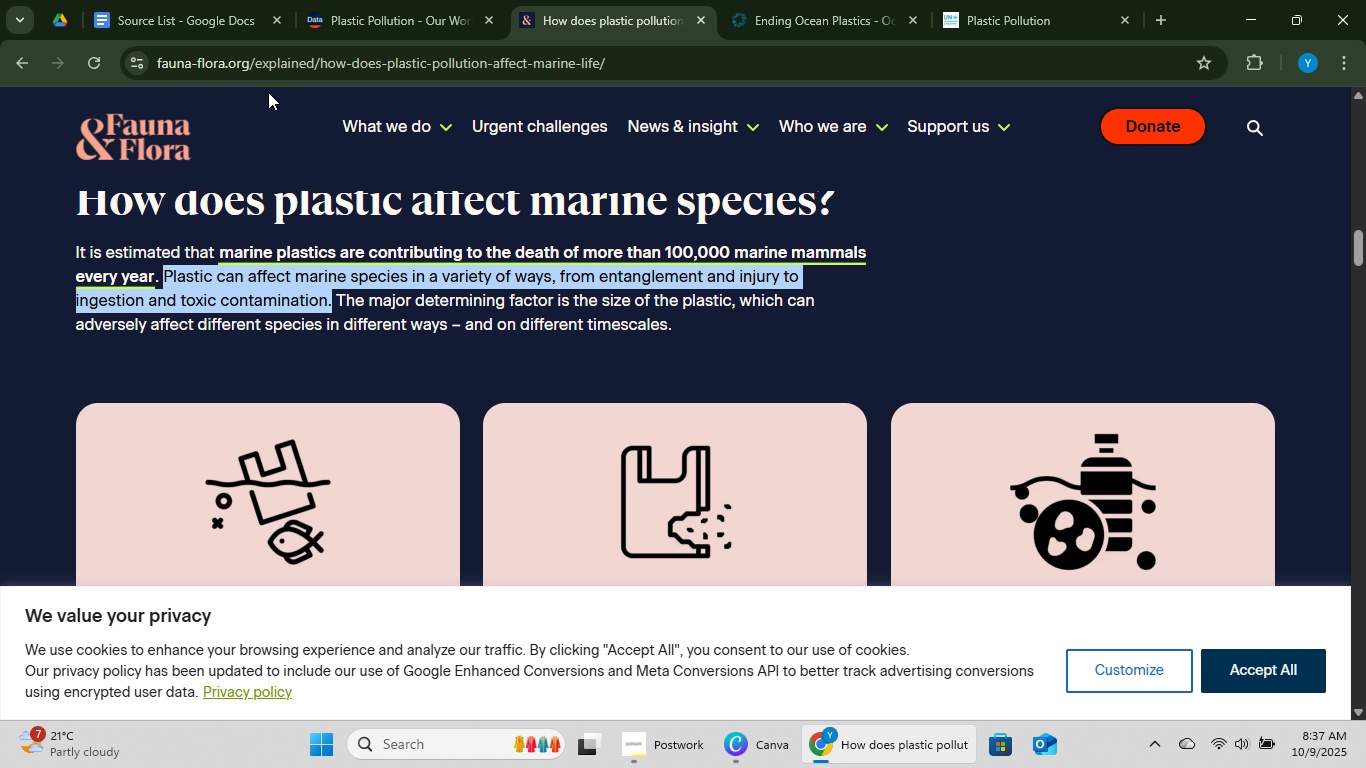 
key(Control+C)
 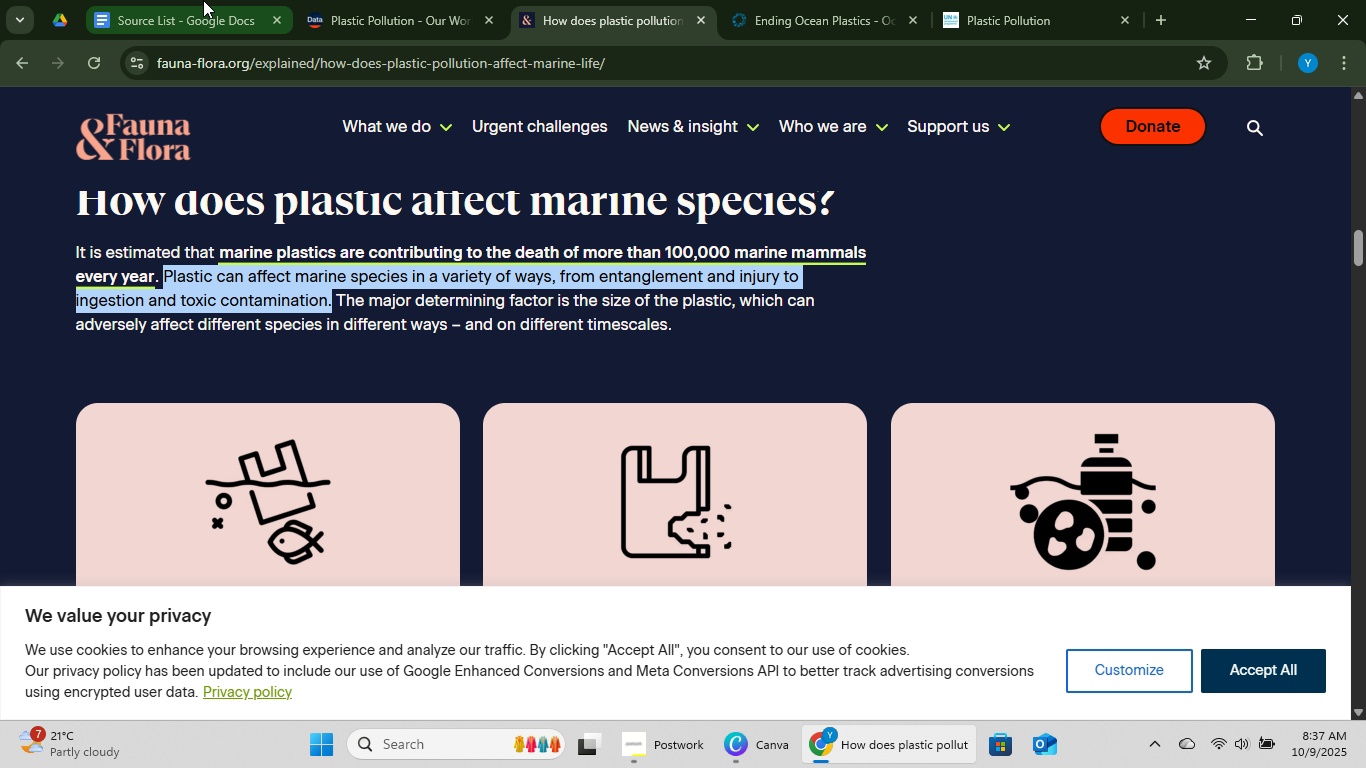 
left_click([203, 0])
 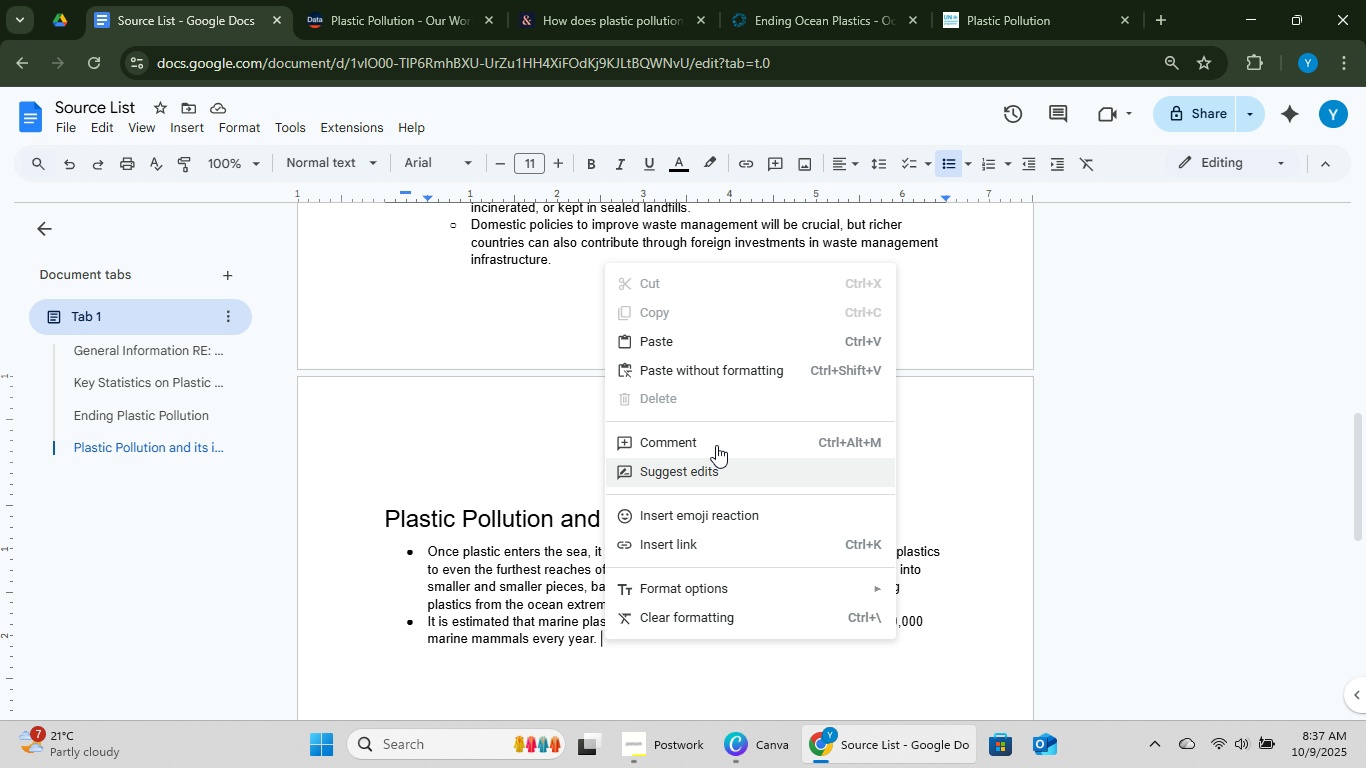 
left_click([719, 375])
 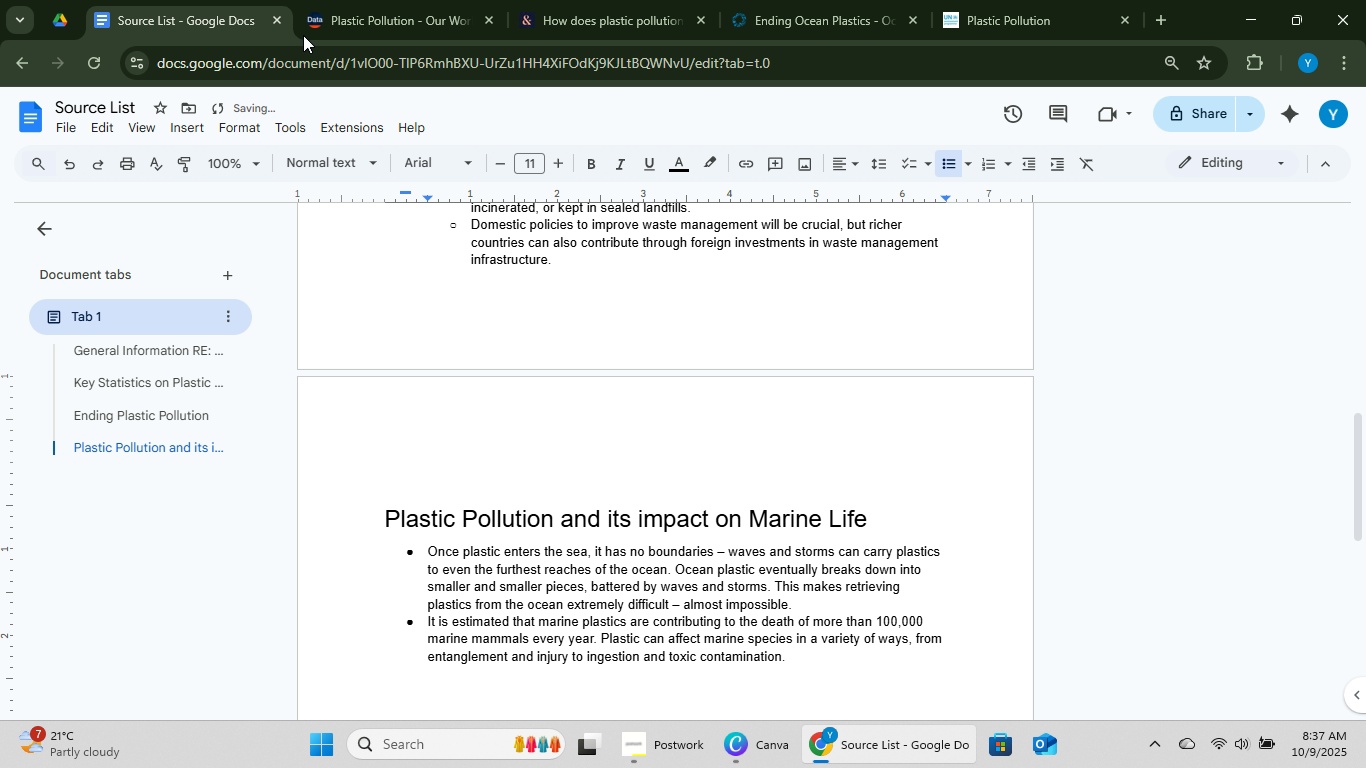 
left_click([315, 0])
 